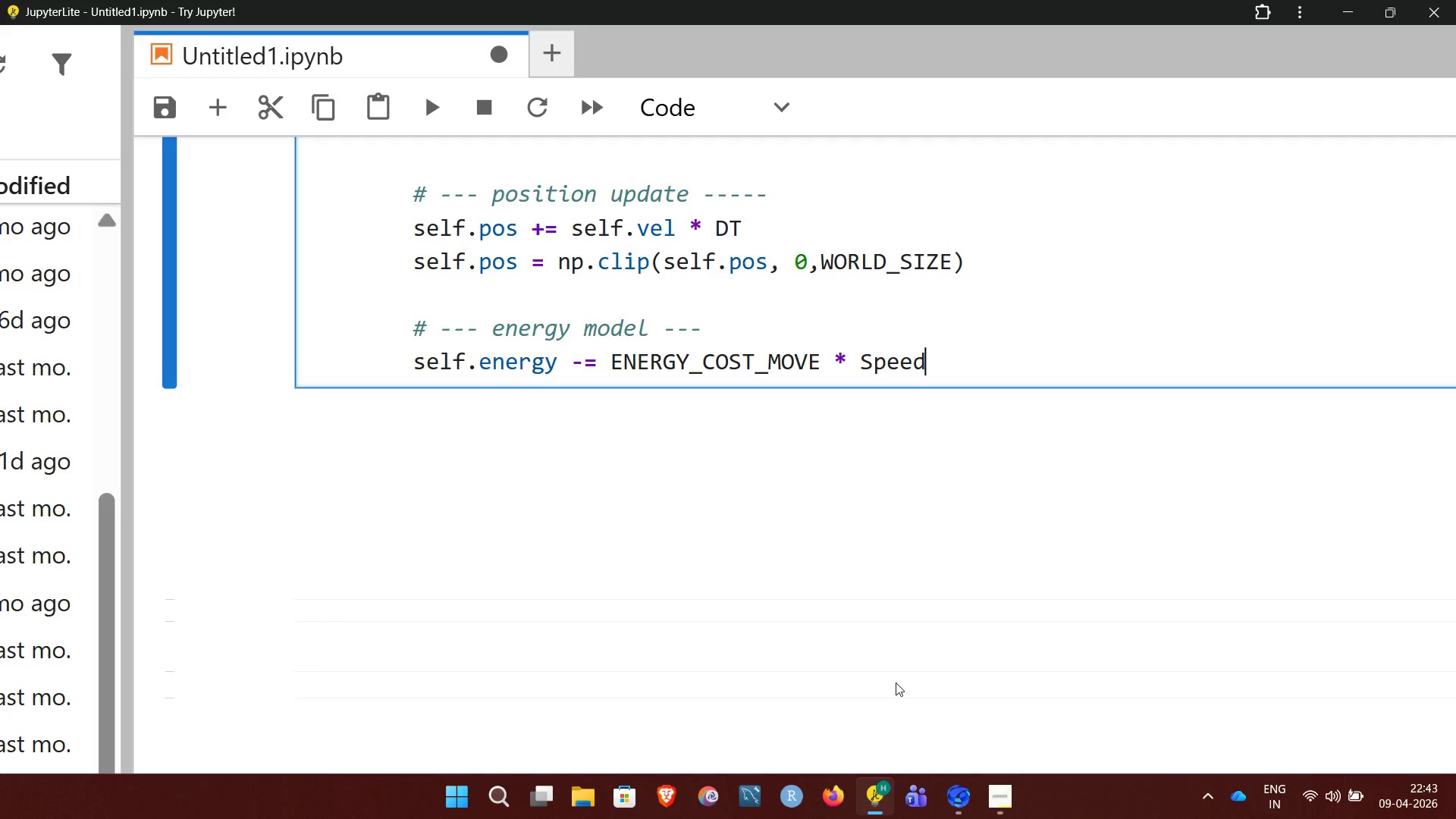 
wait(5.62)
 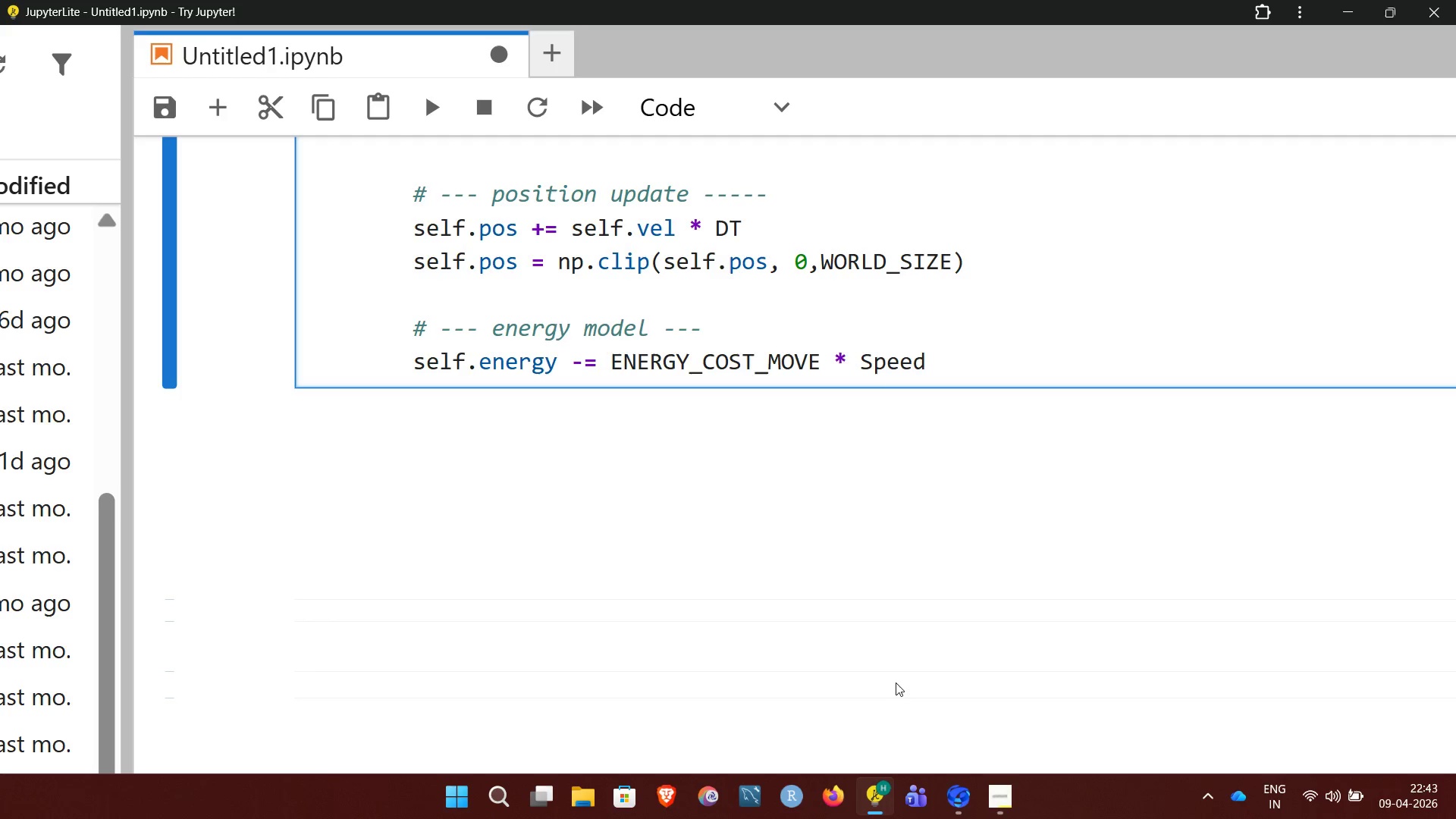 
key(Enter)
 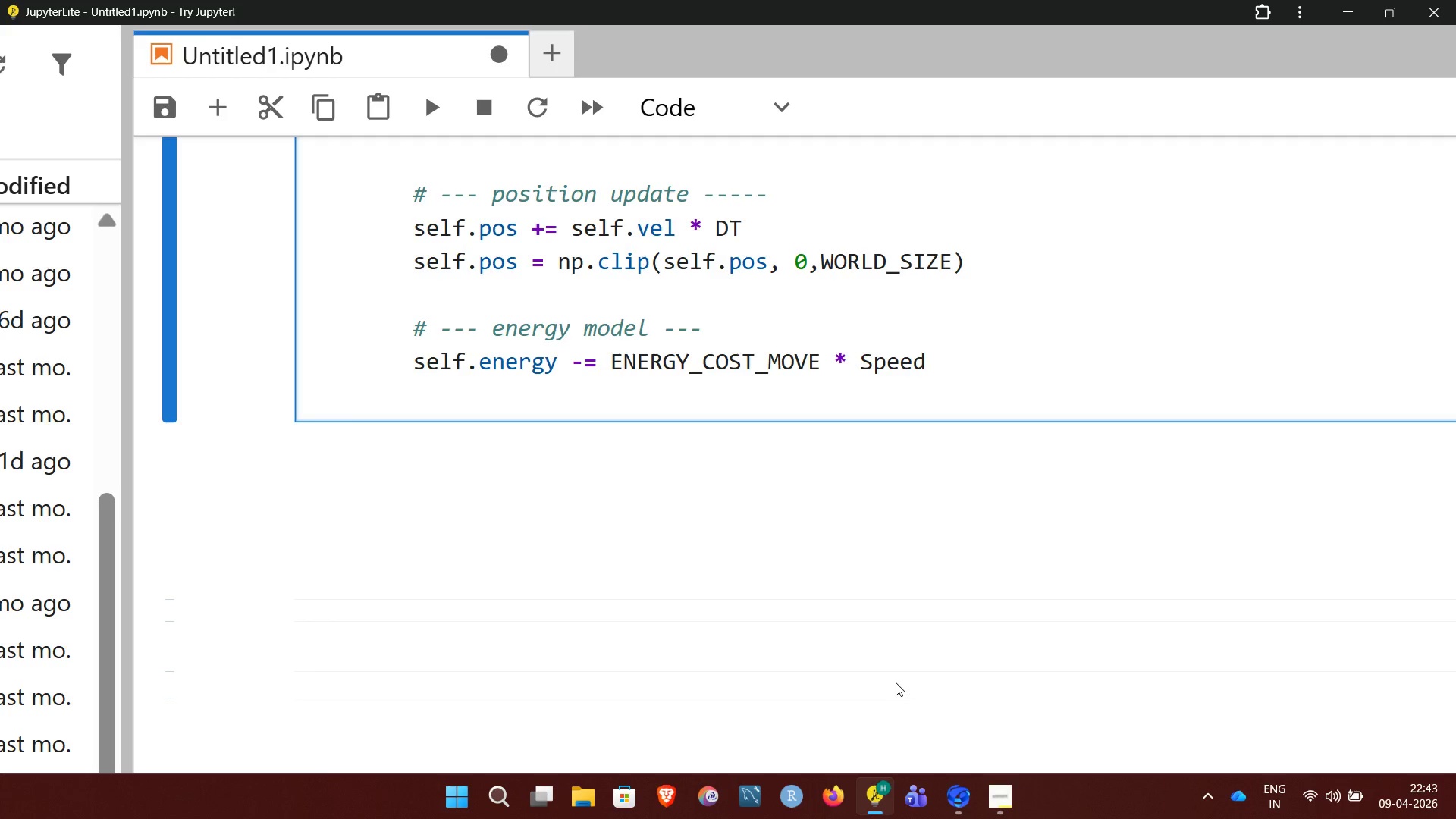 
key(Enter)
 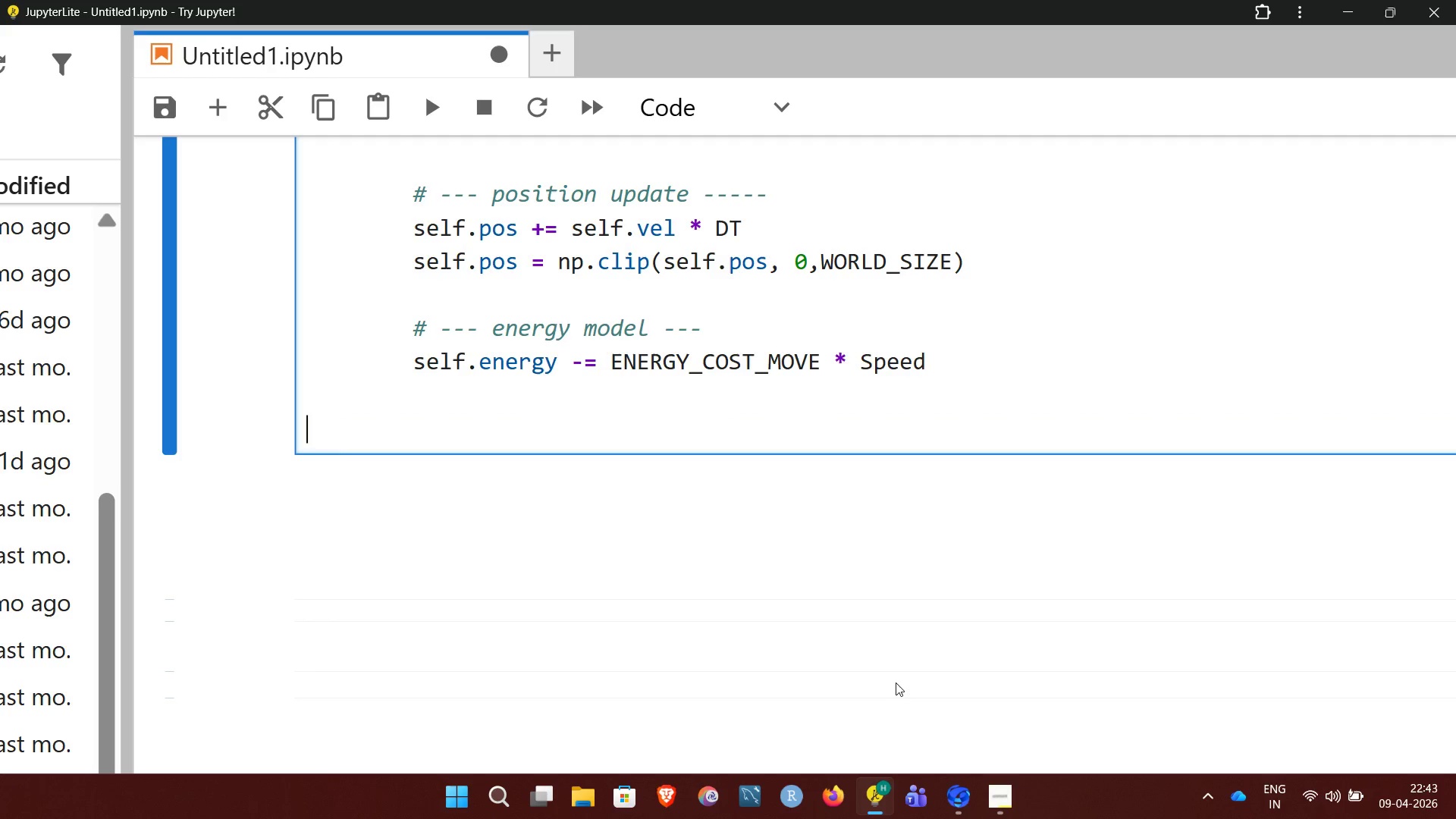 
hold_key(key=Space, duration=0.67)
 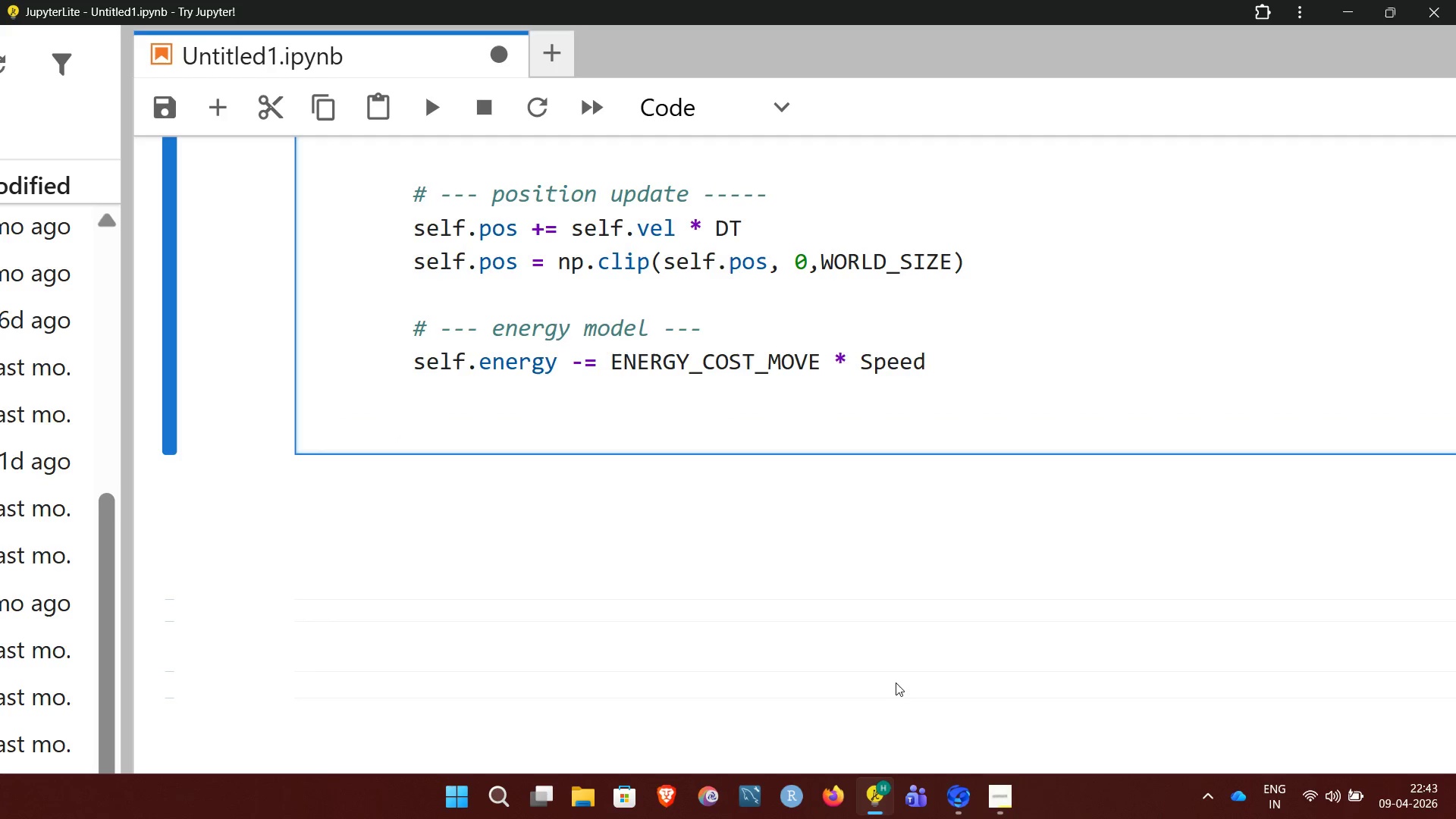 
type( # --- host capture condition ---)
 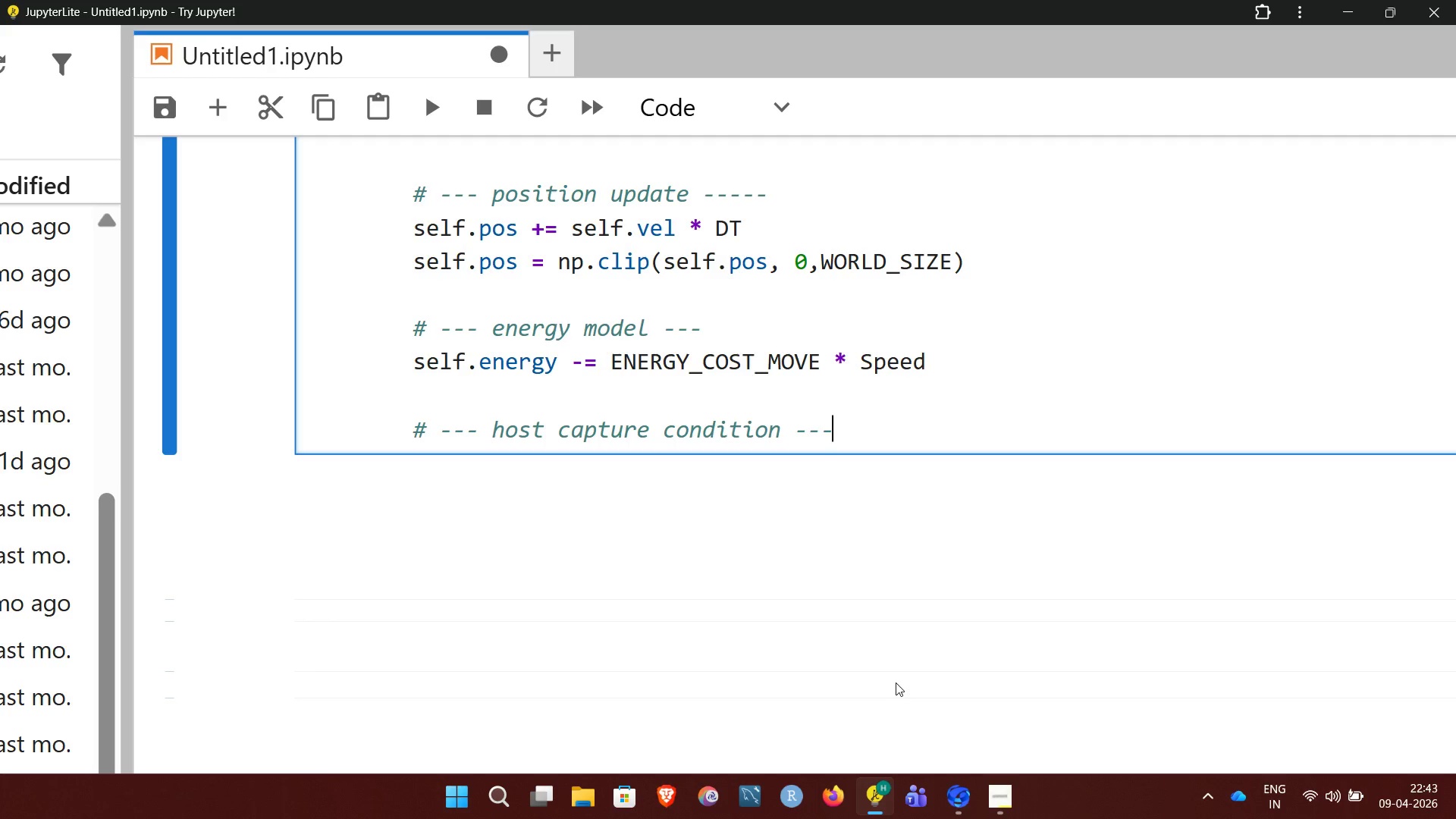 
key(Enter)
 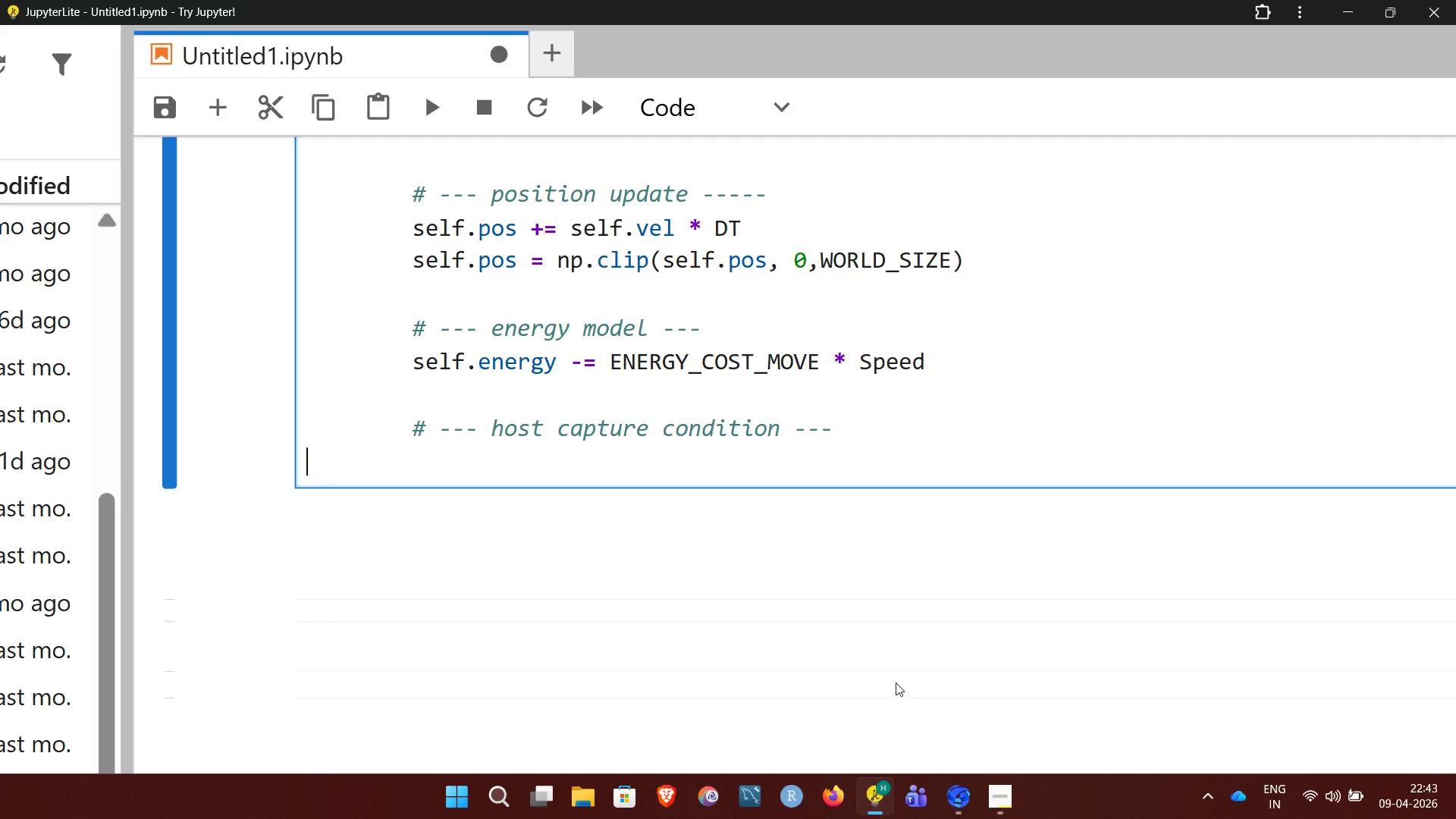 
hold_key(key=Space, duration=0.42)
 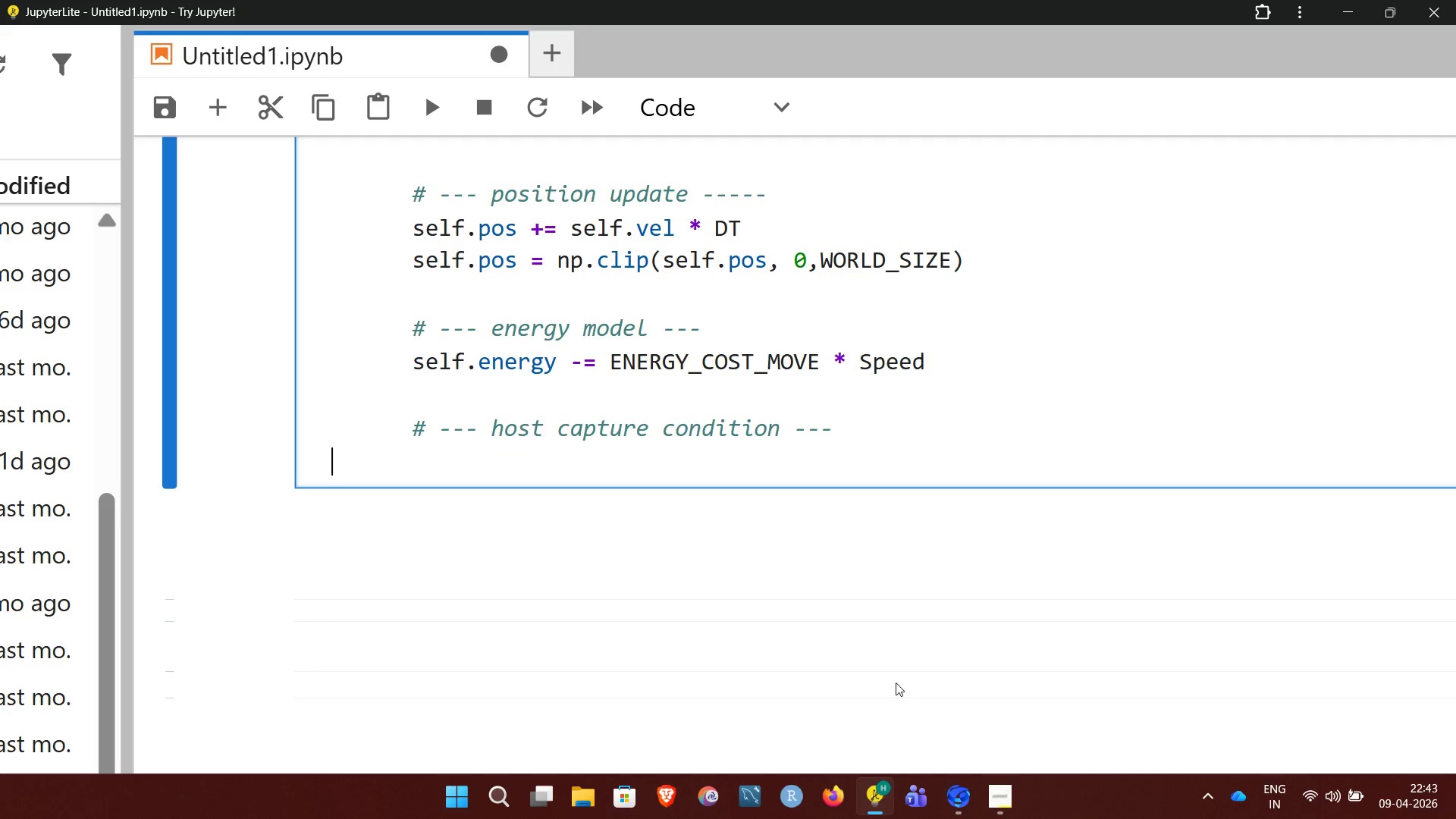 
type(       if)
 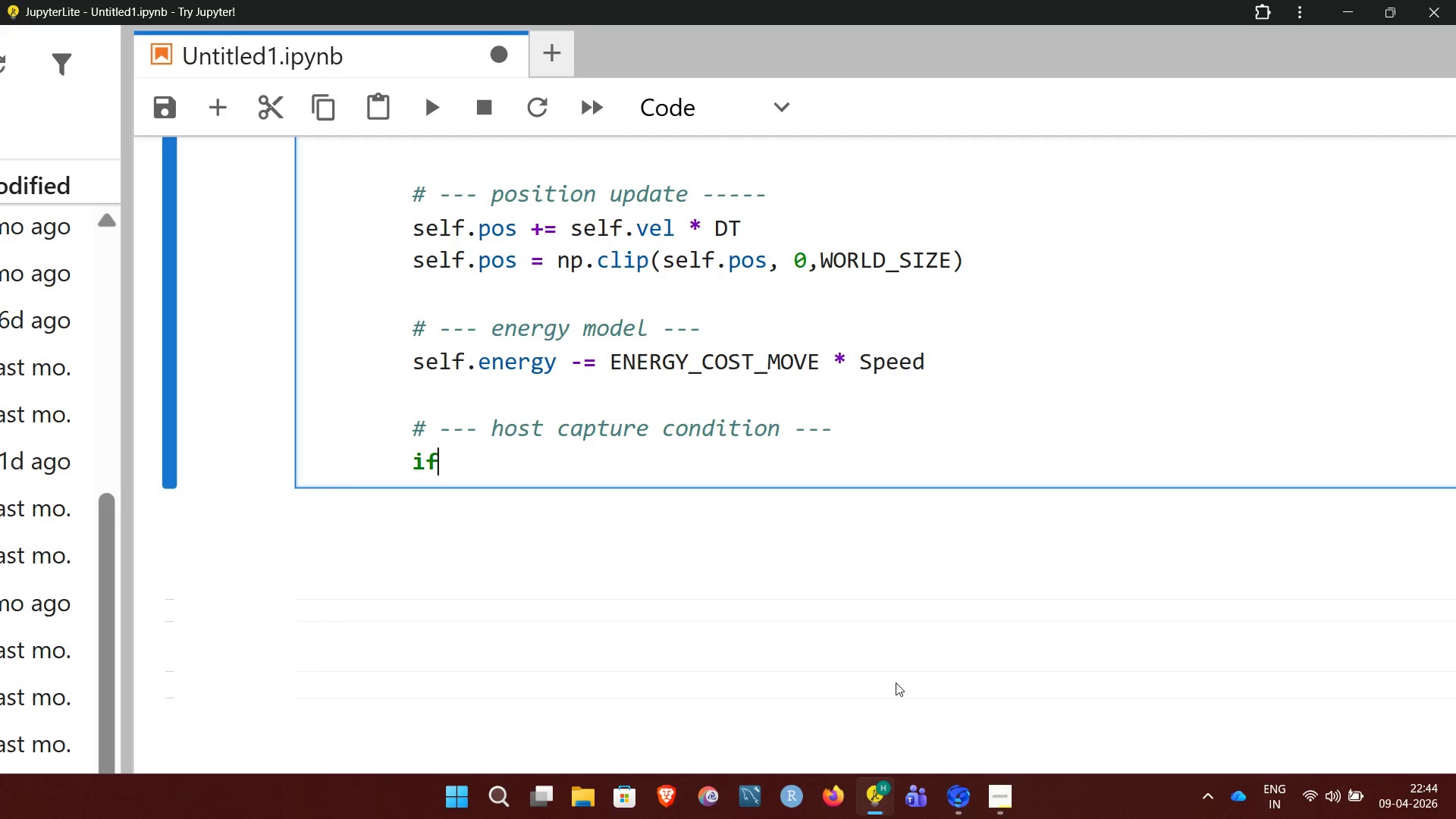 
wait(9.05)
 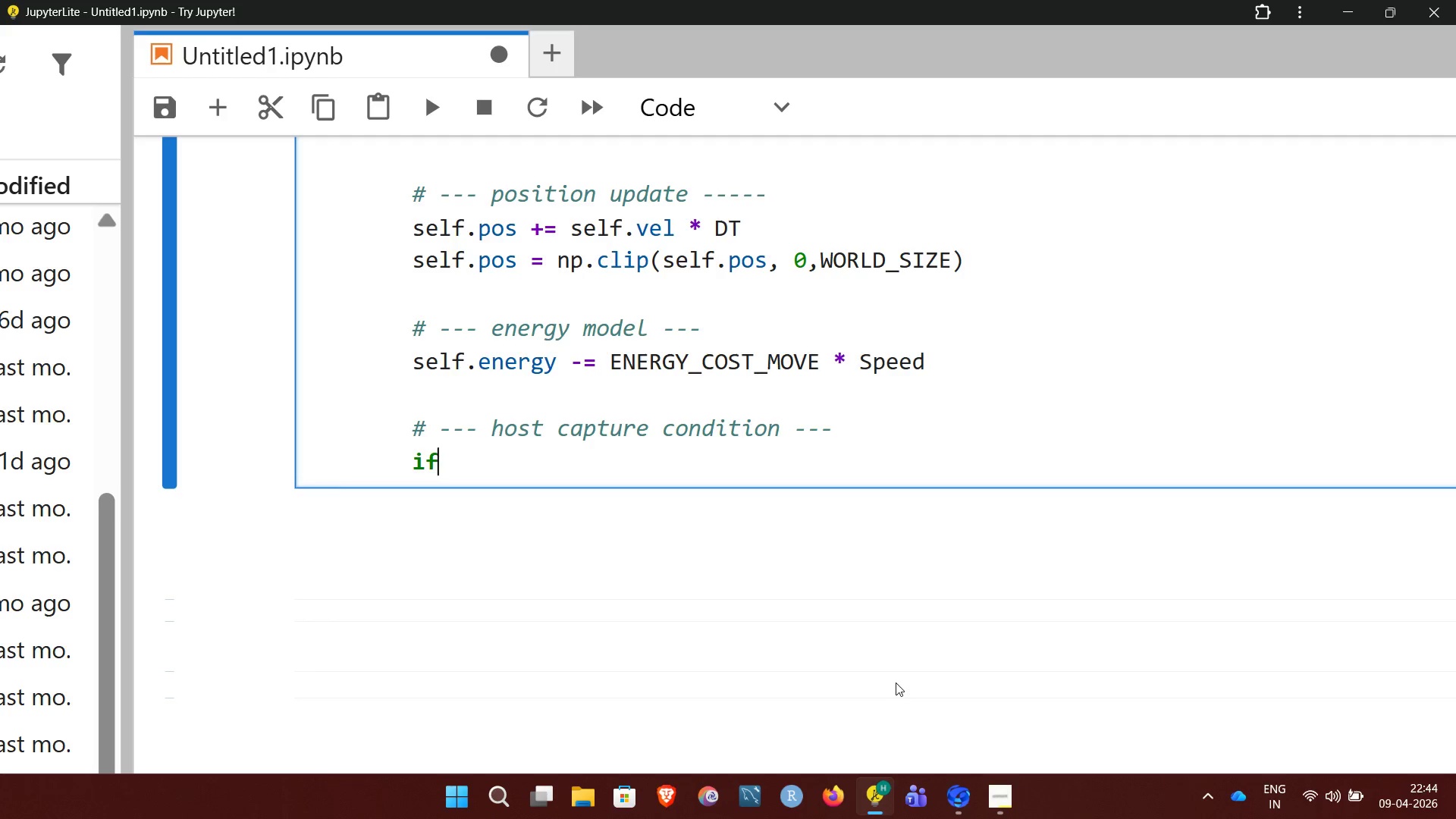 
type( np.)
 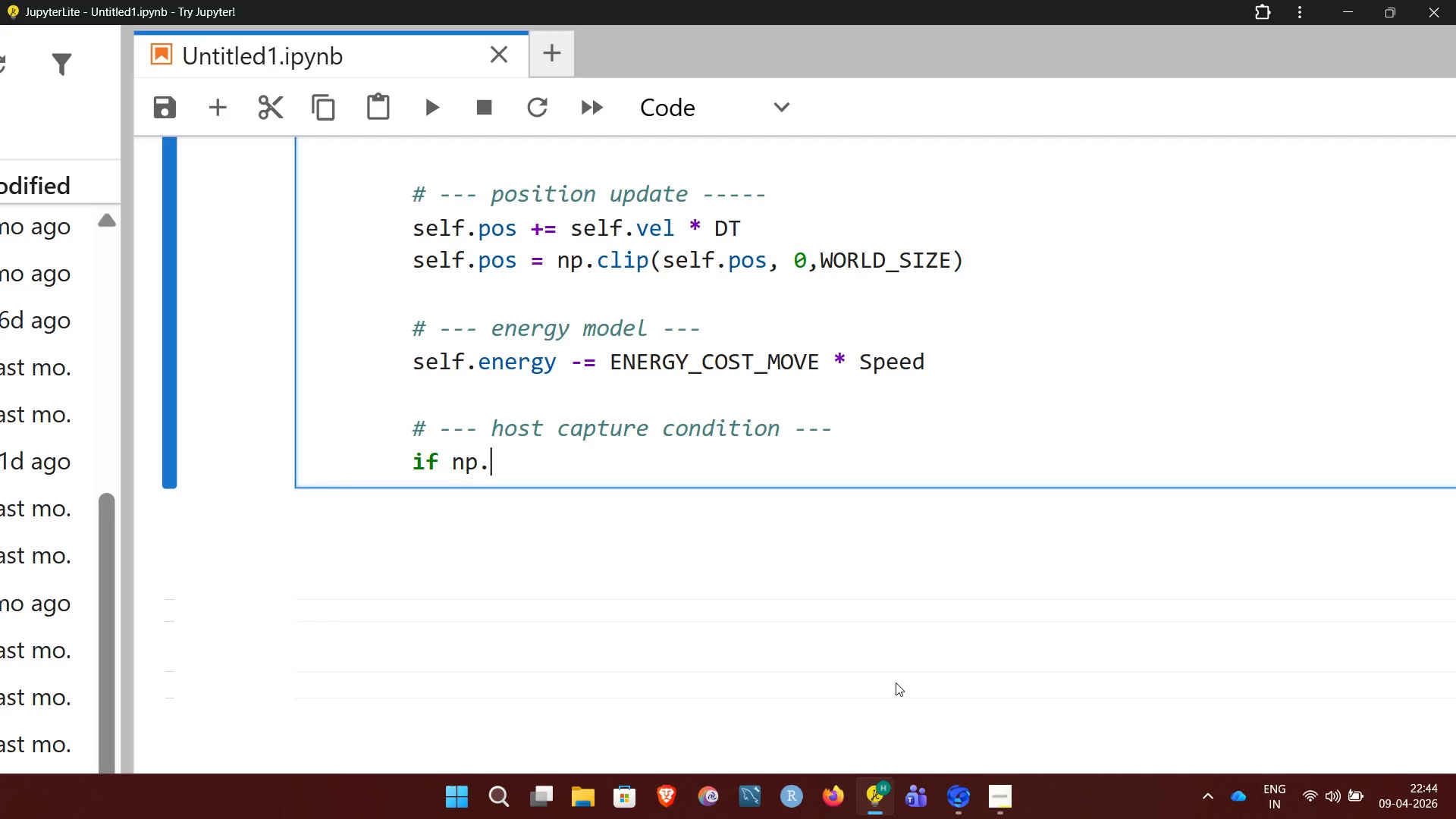 
wait(5.27)
 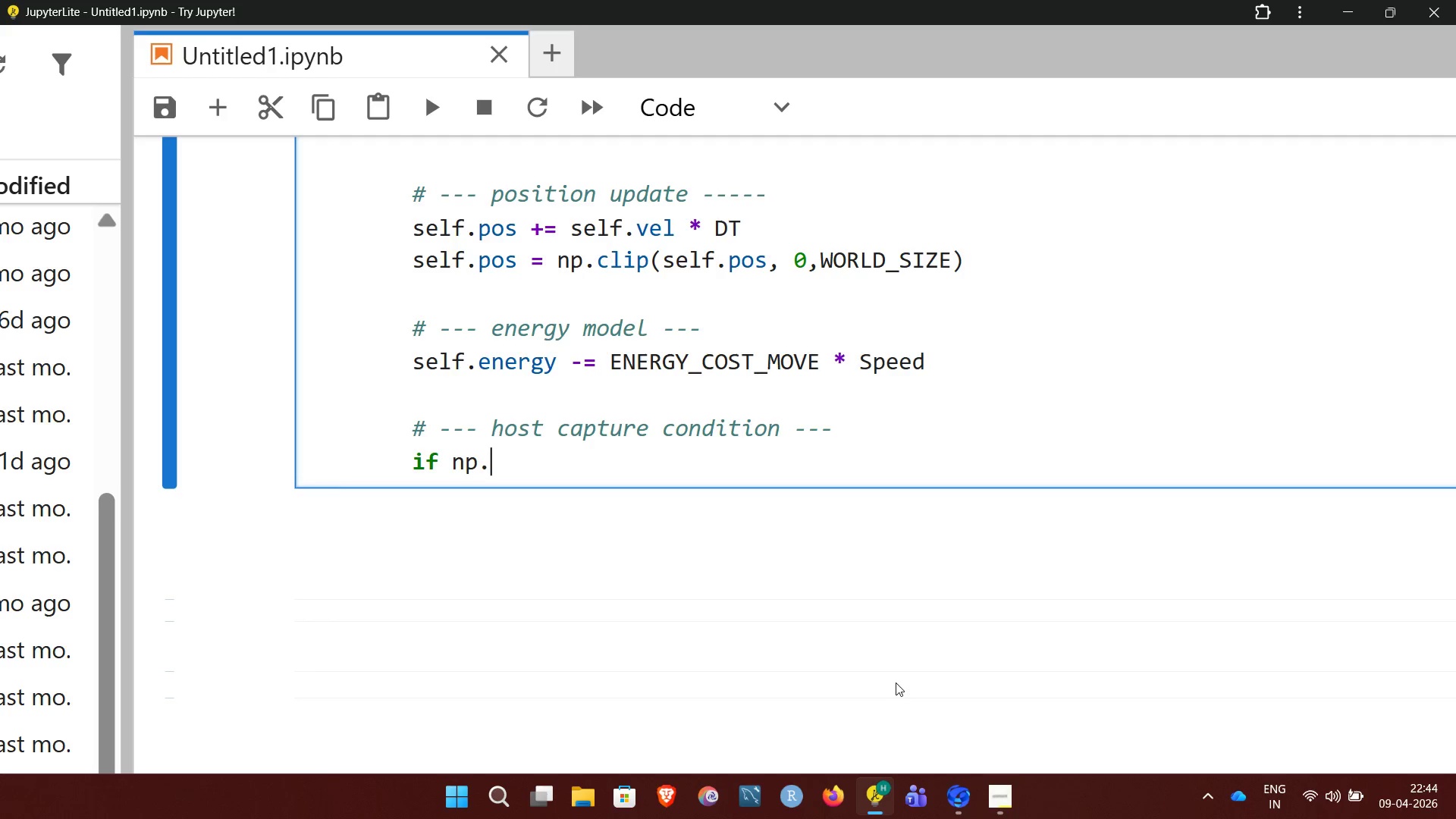 
type(linalg)
 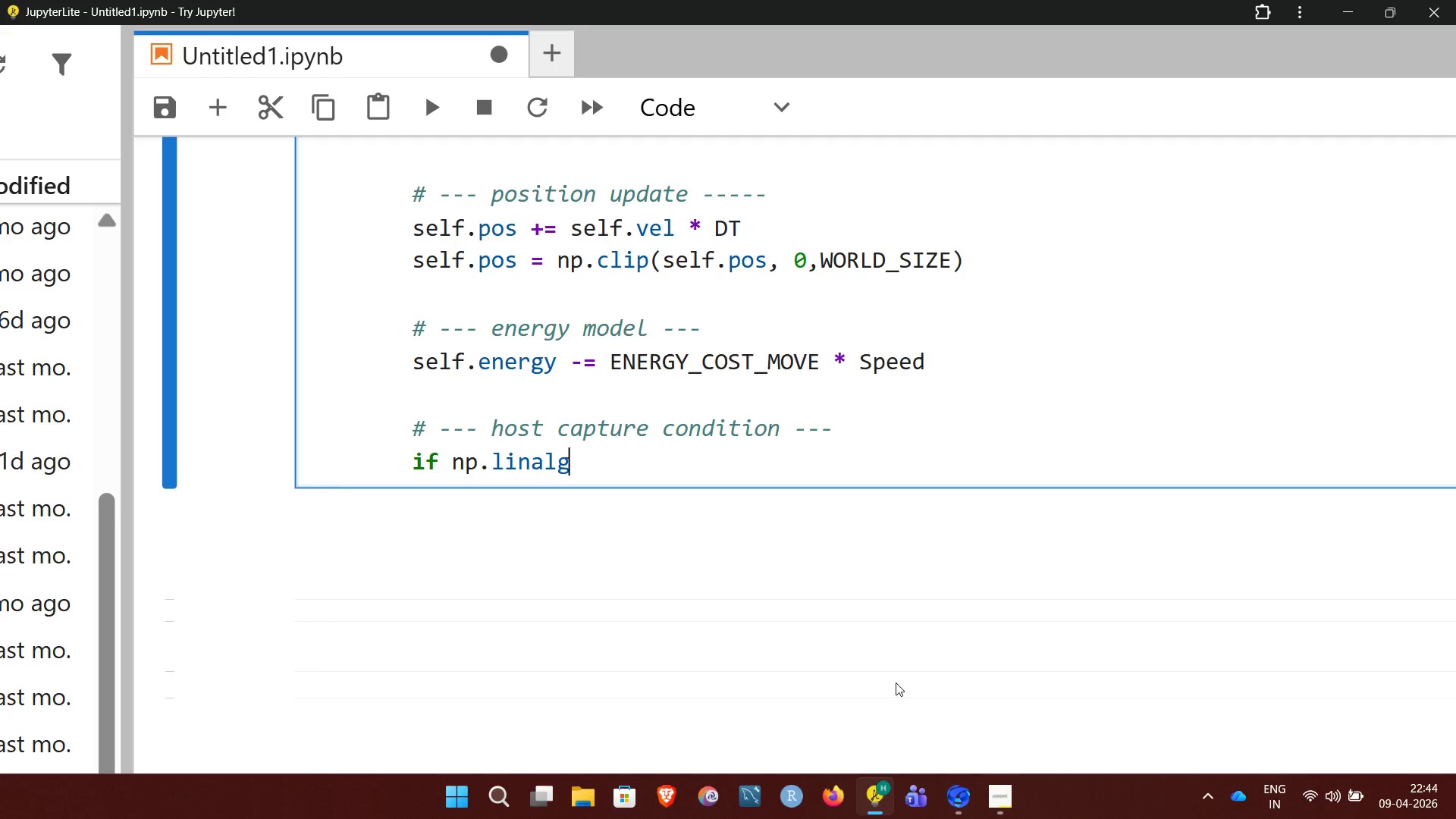 
type(.norm)
 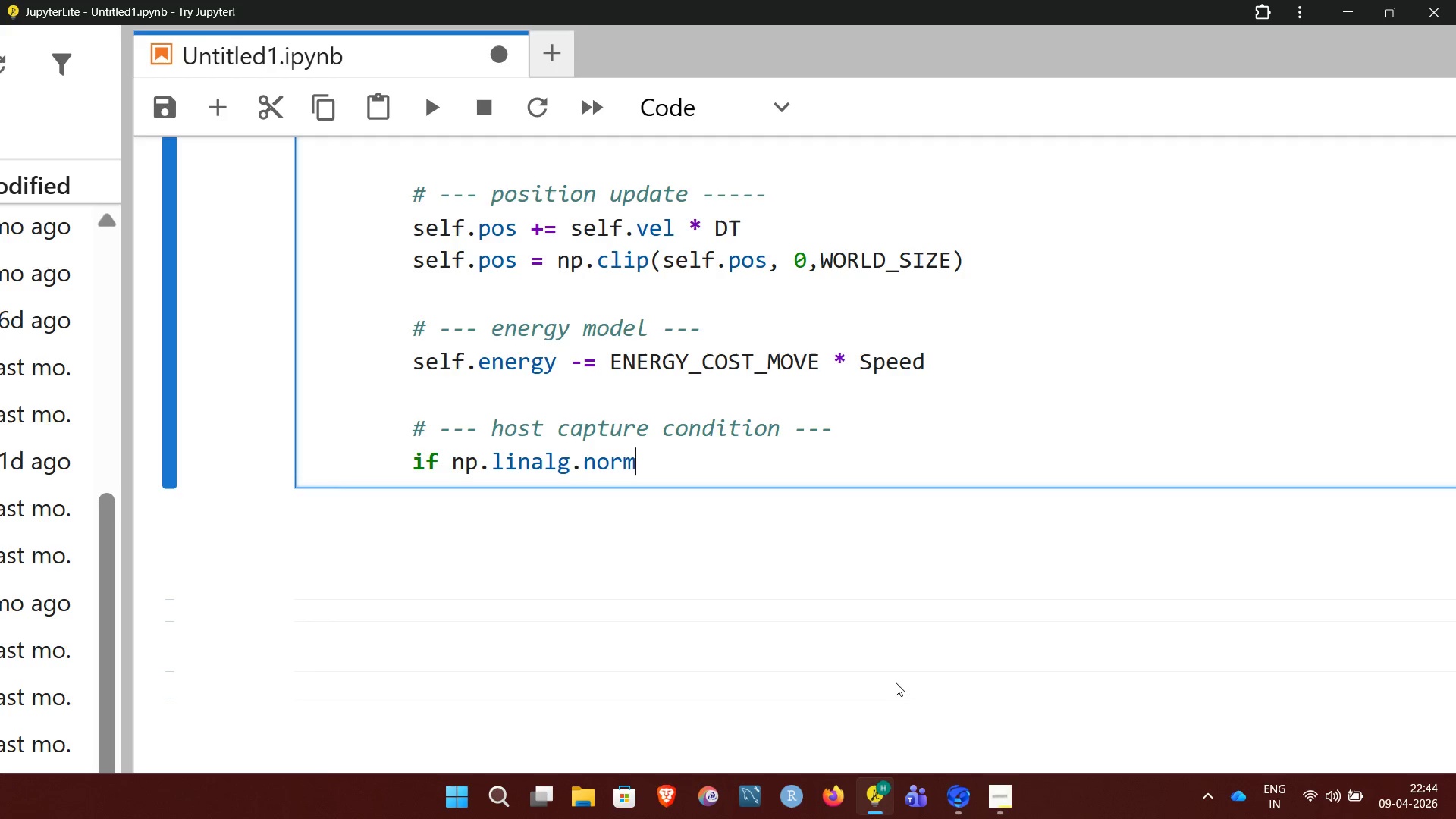 
type((self.pos - HOST)
 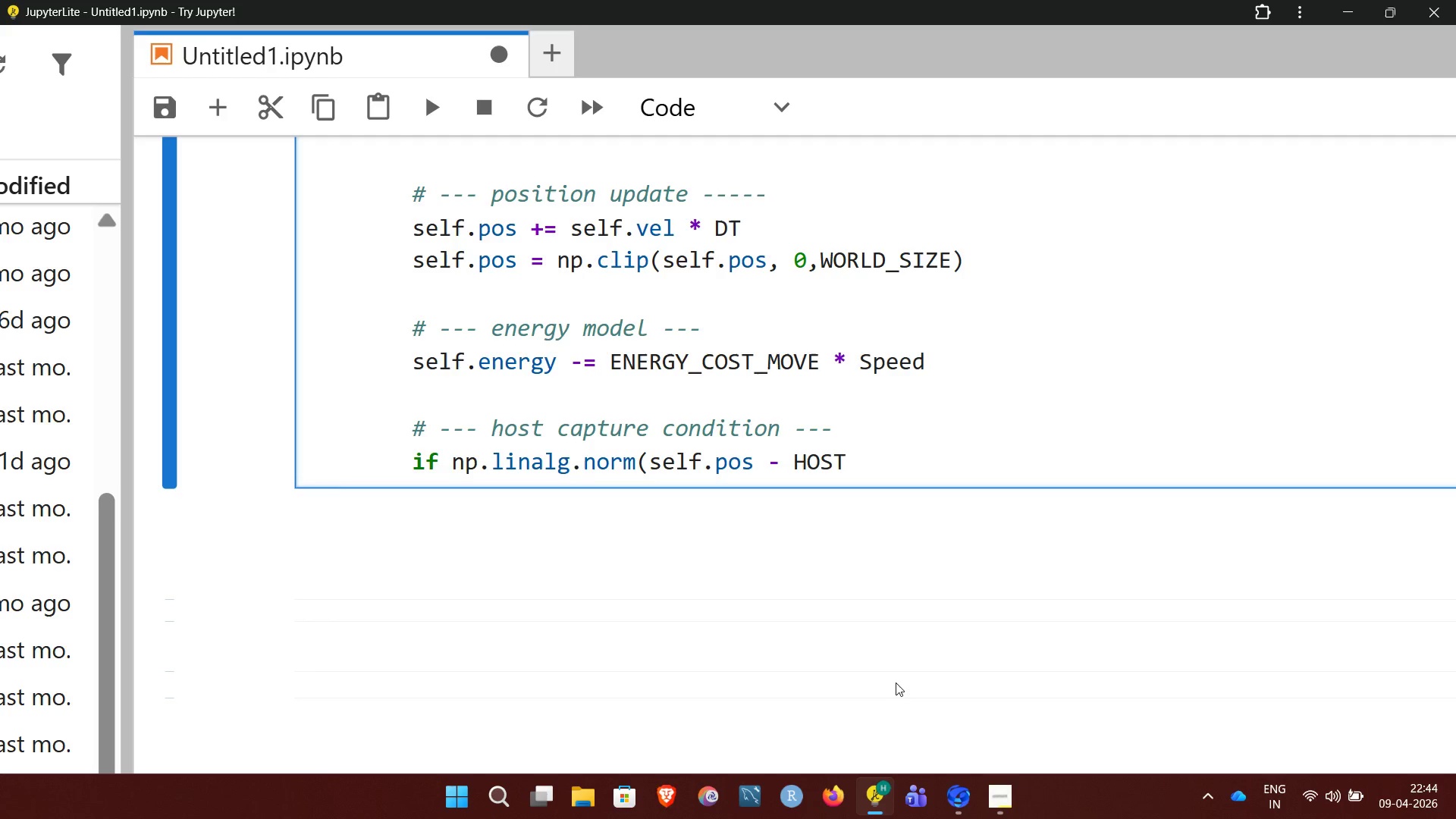 
type(_POS)
 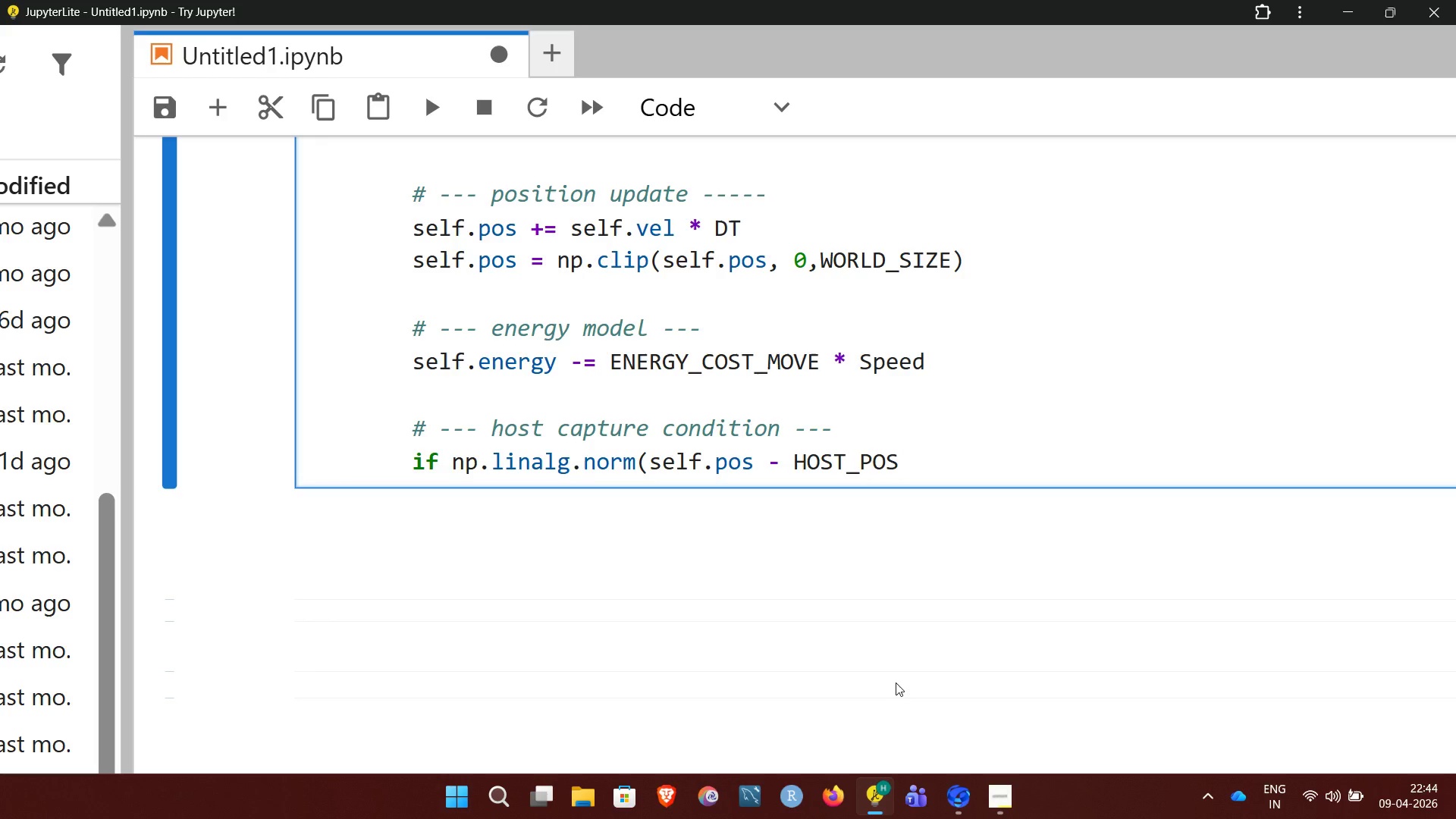 
key(Shift+0)
 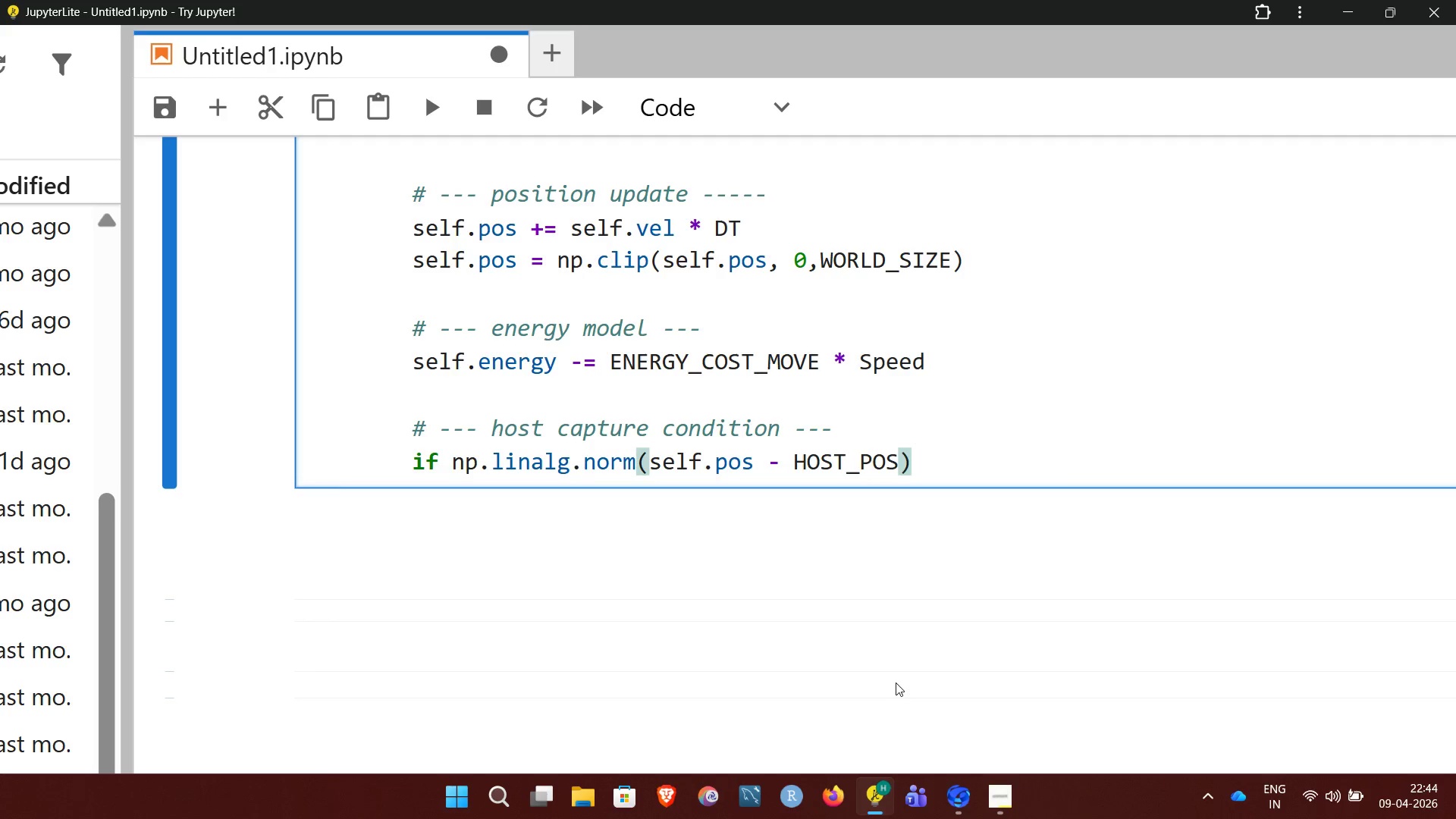 
key(Space)
 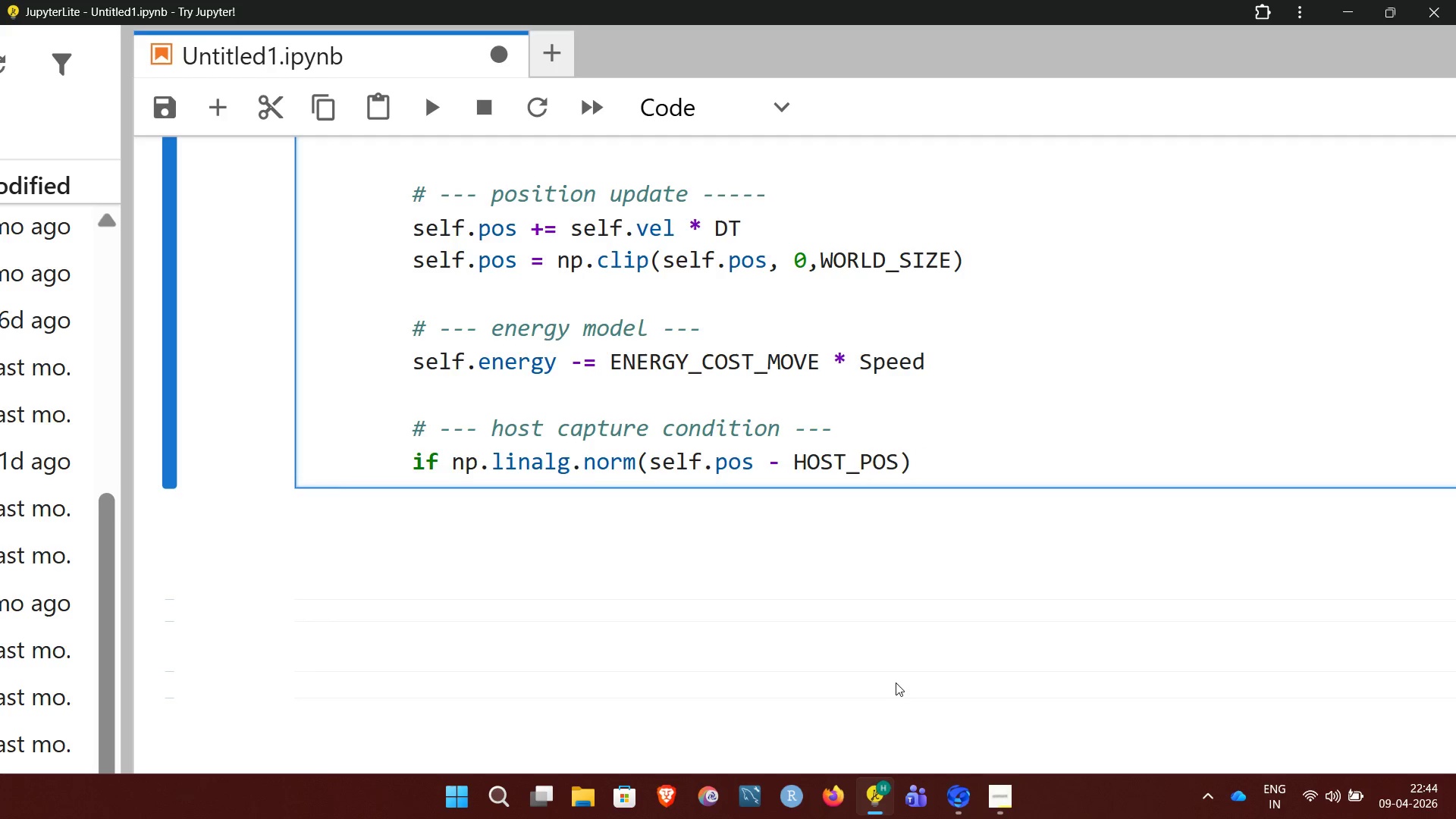 
key(Shift+Comma)
 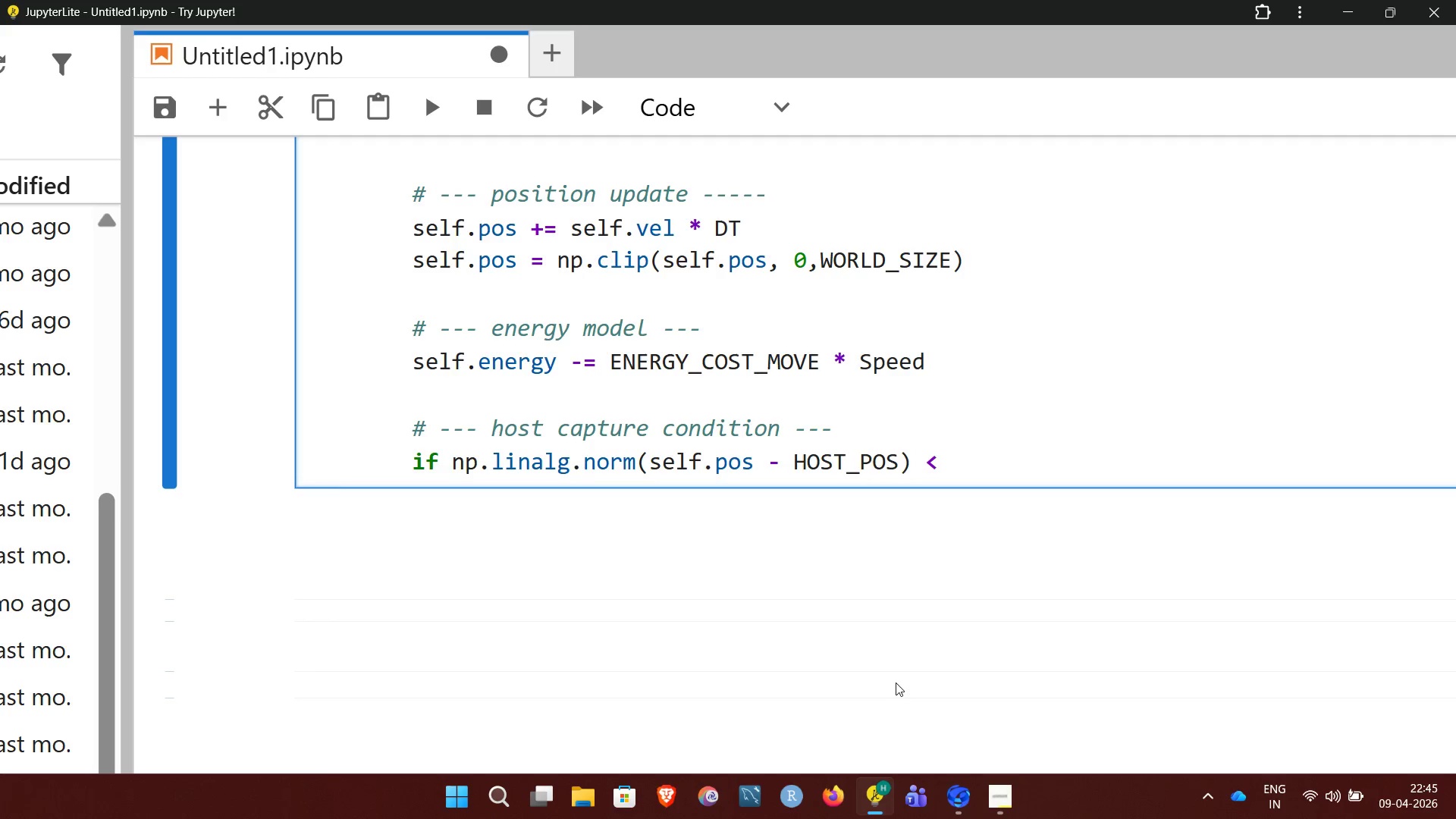 
key(Space)
 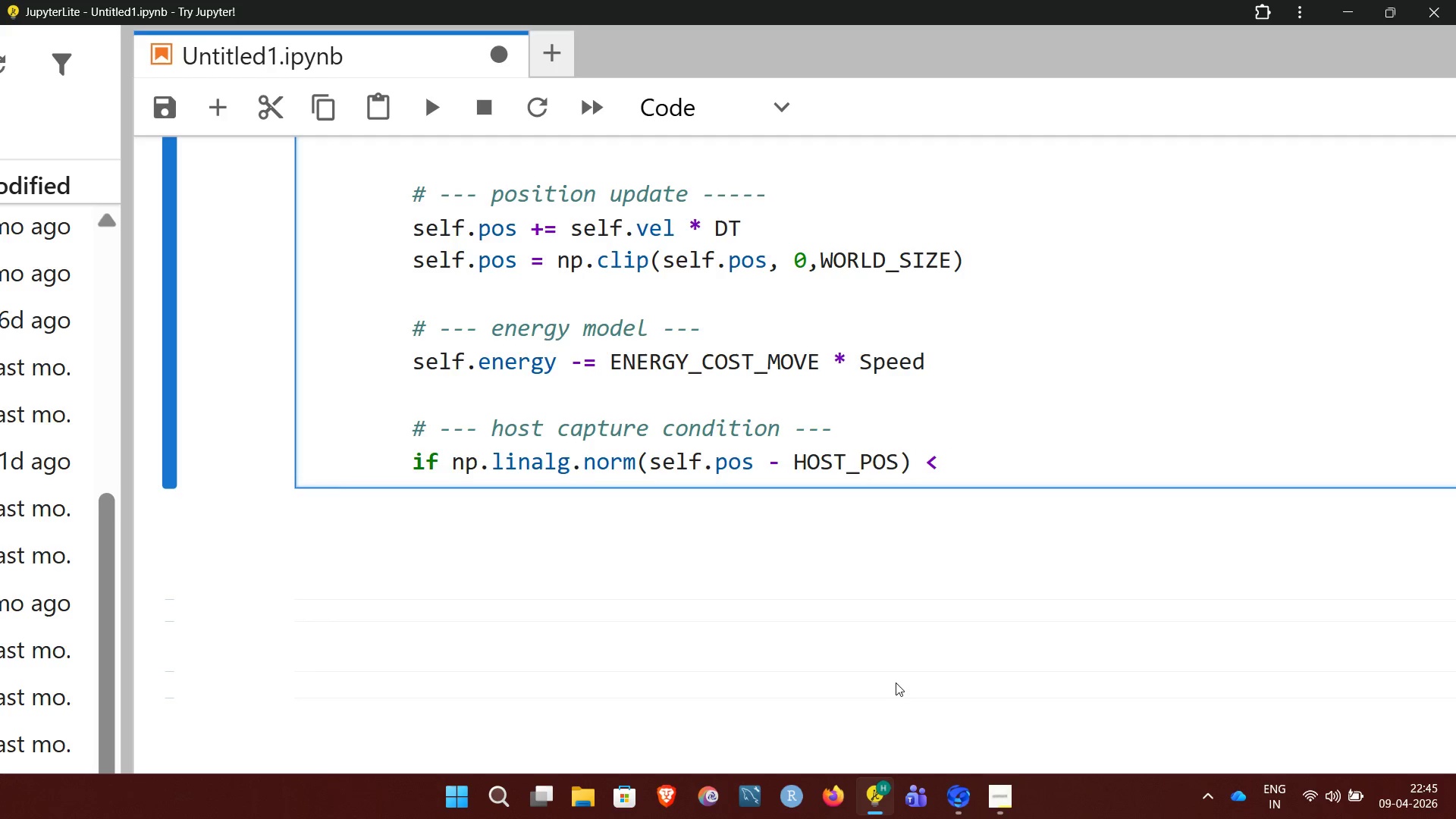 
key(2)
 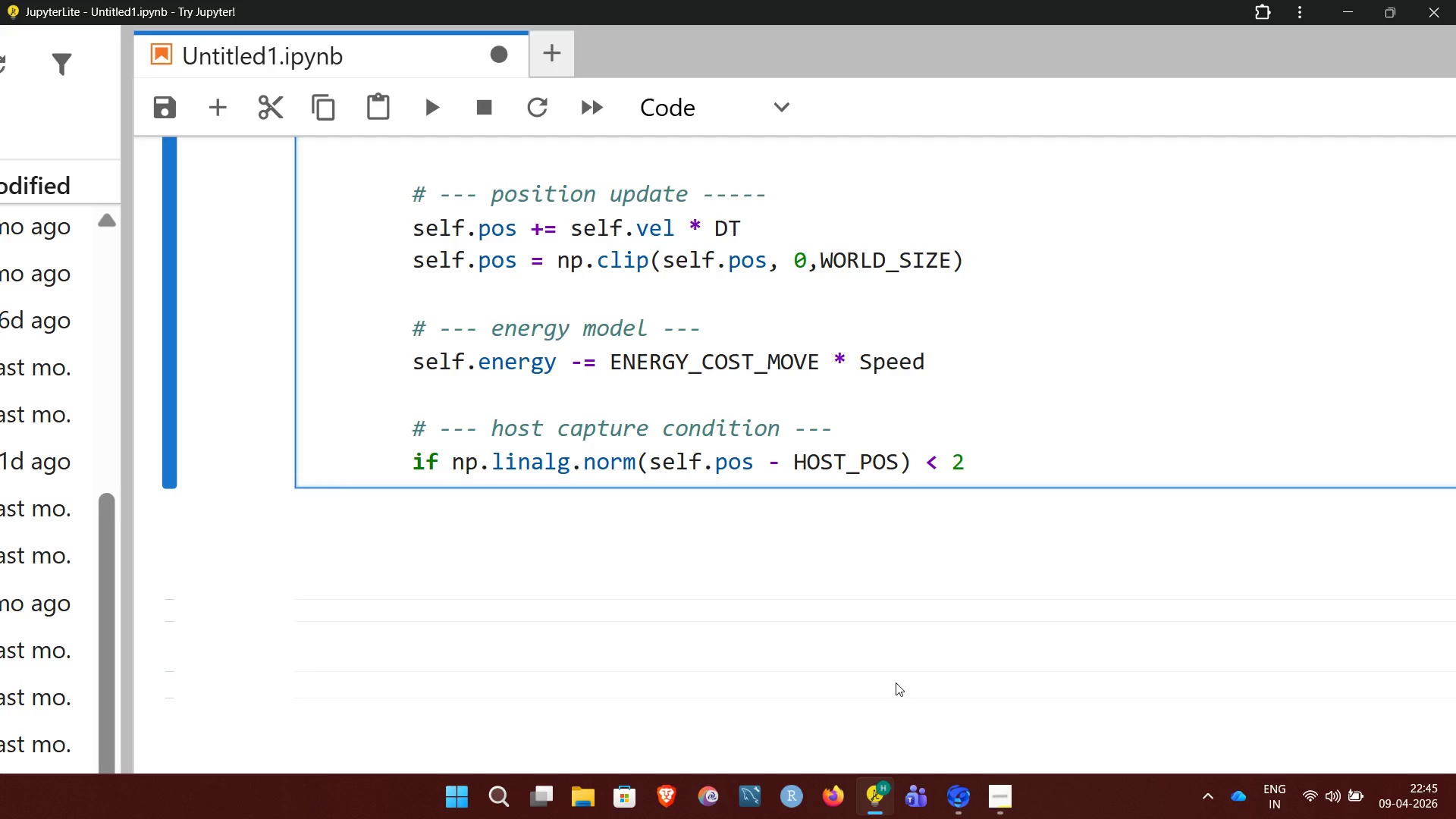 
key(Period)
 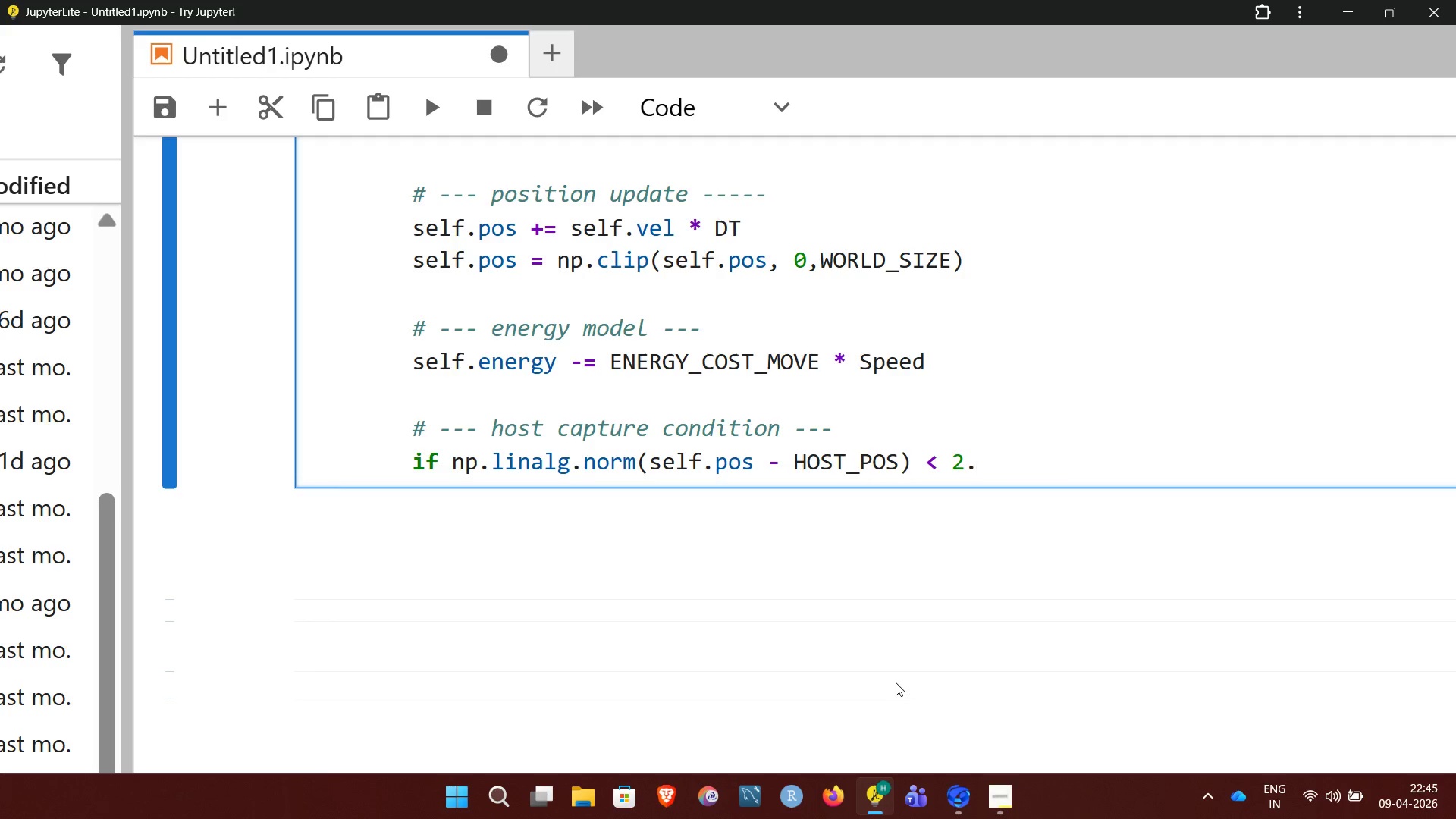 
key(0)
 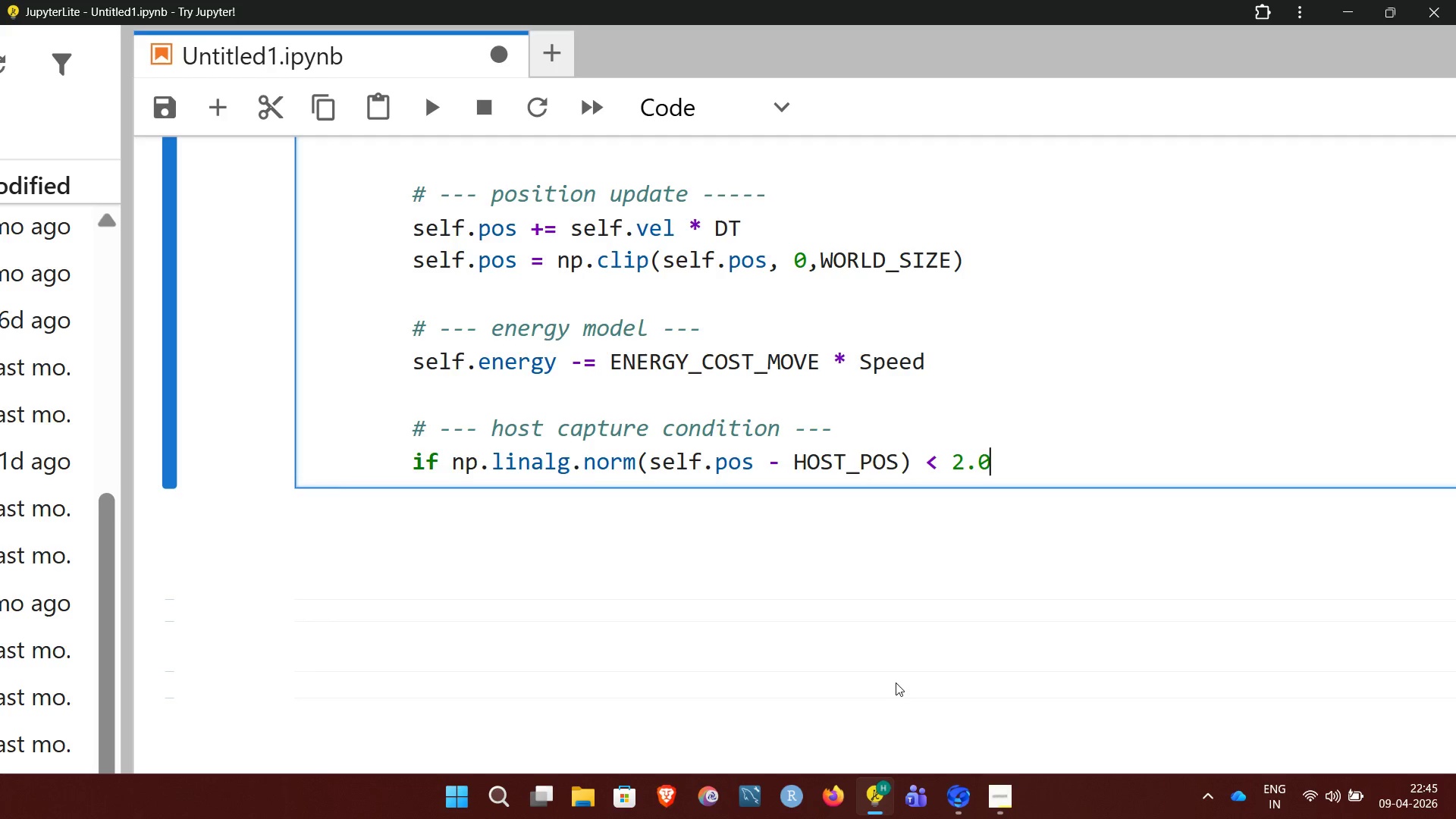 
key(CapsLock)
 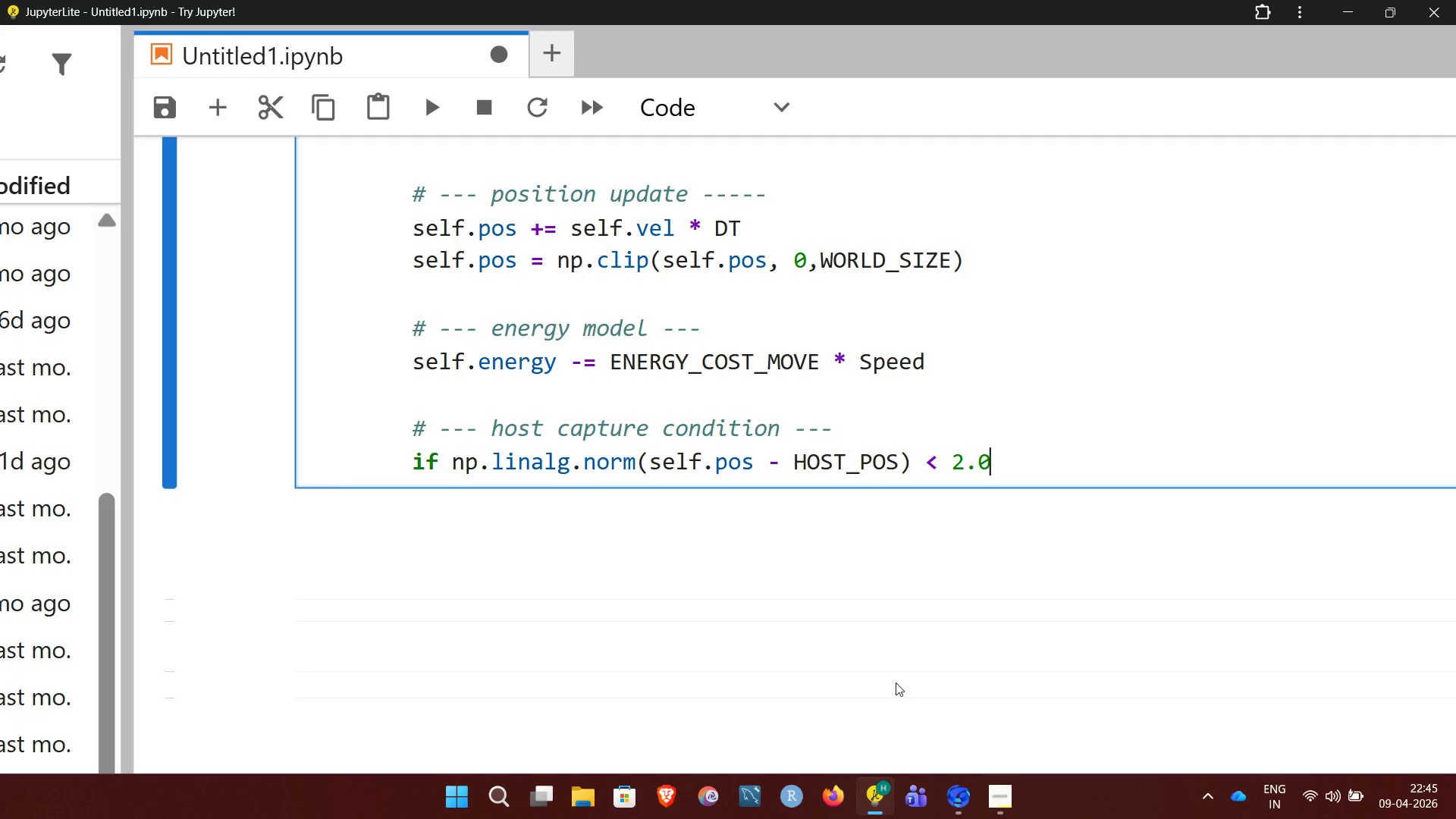 
key(Enter)
 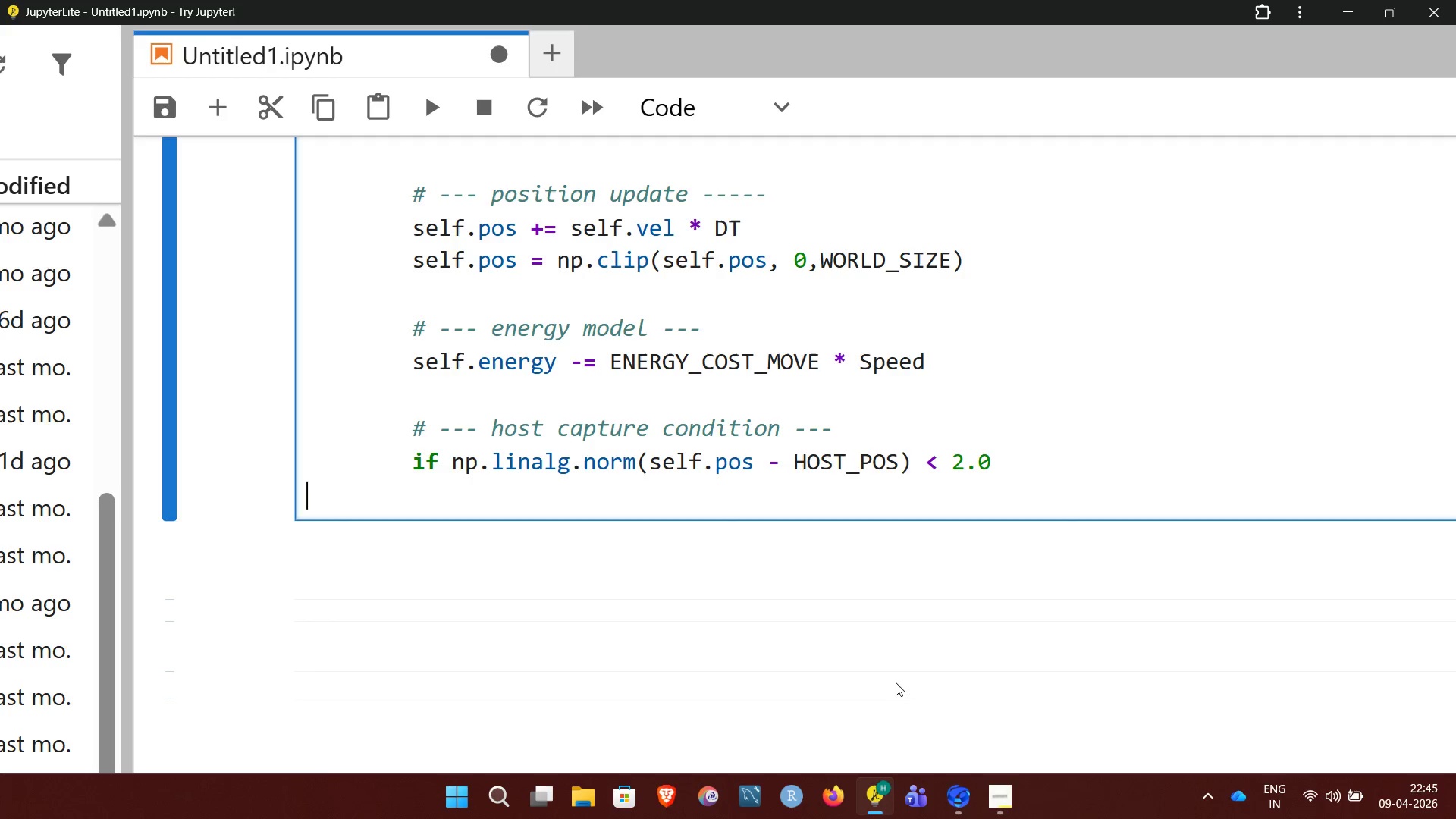 
hold_key(key=Space, duration=0.58)
 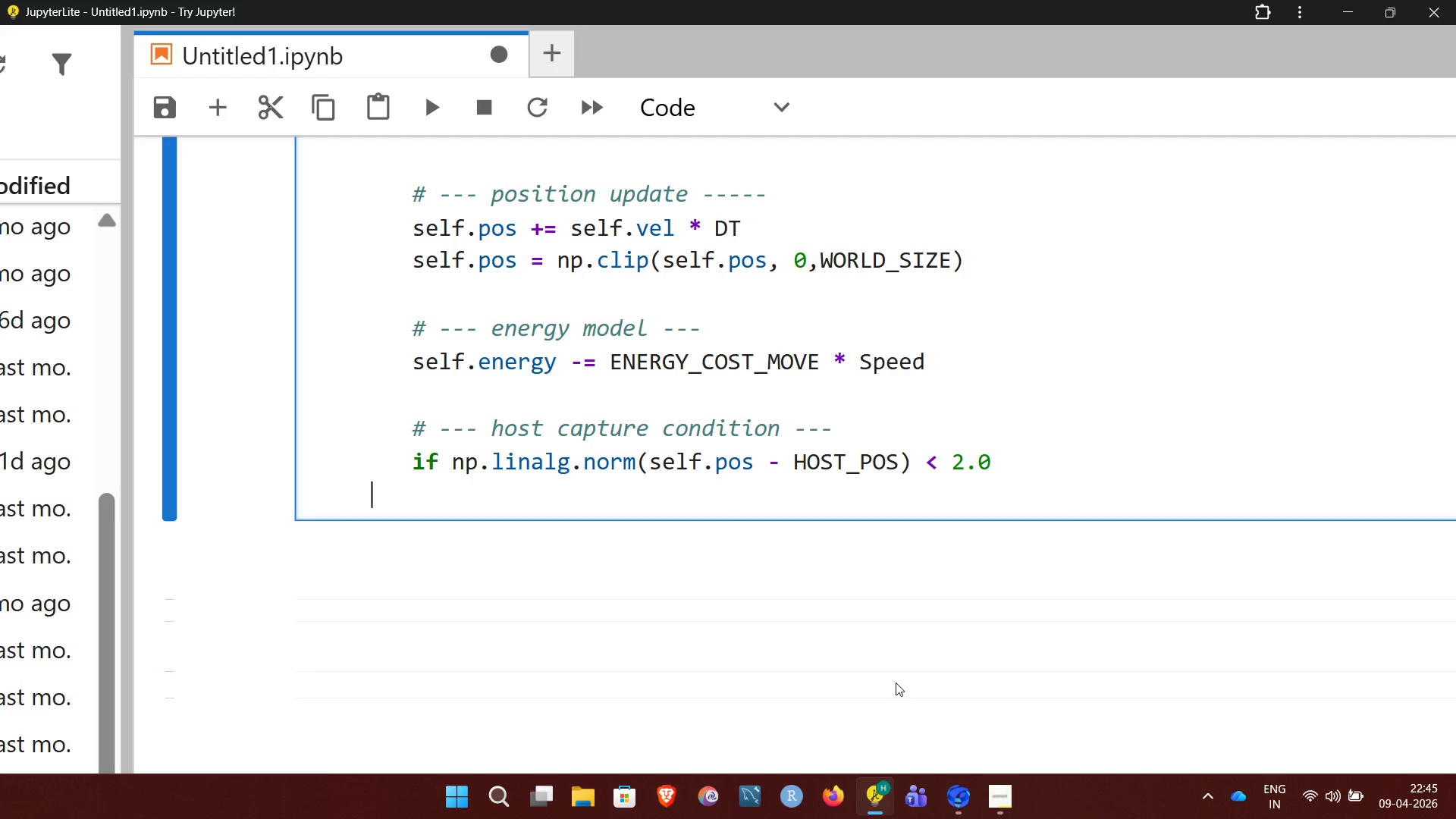 
hold_key(key=Space, duration=0.5)
 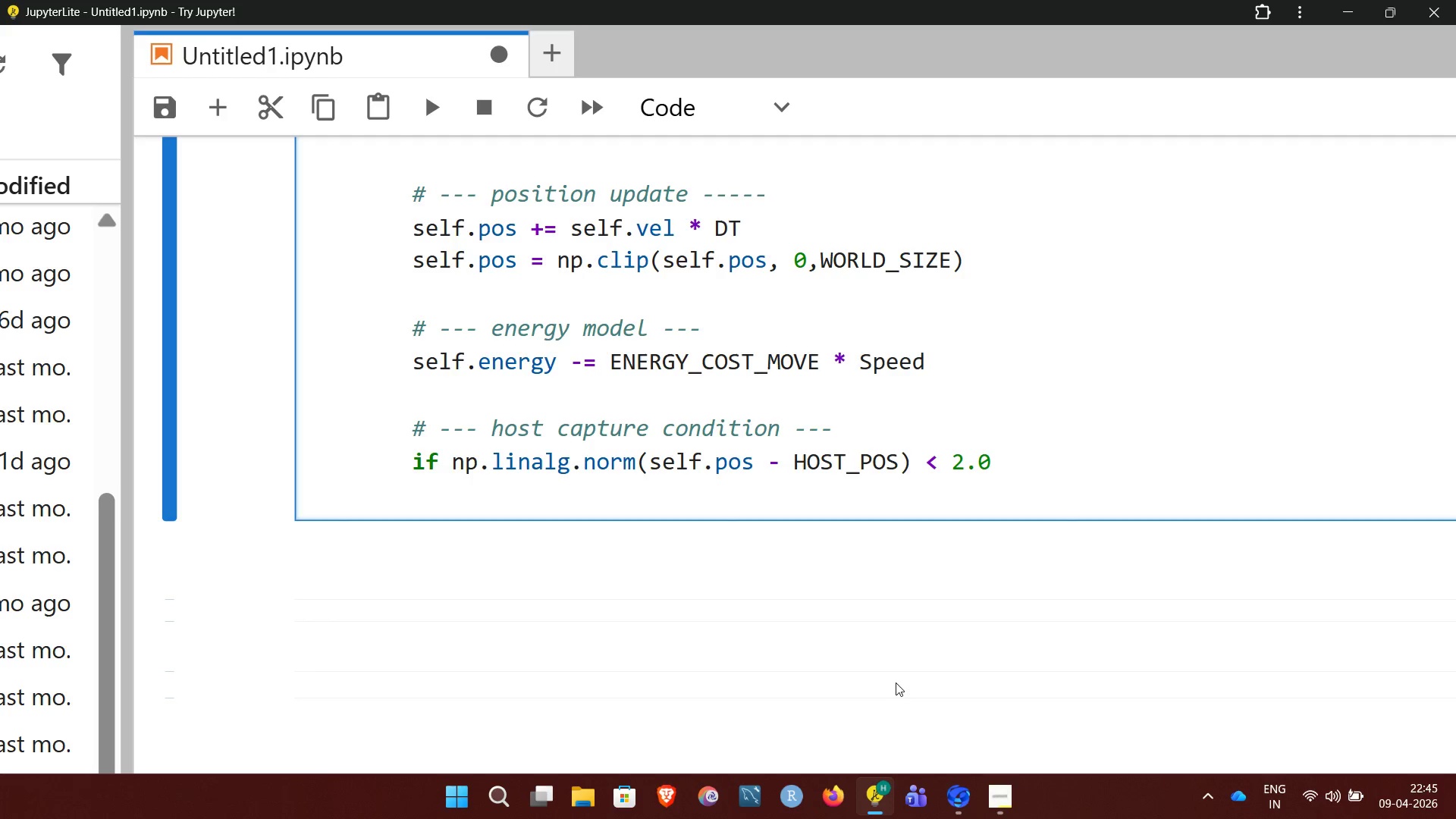 
hold_key(key=Space, duration=0.83)
 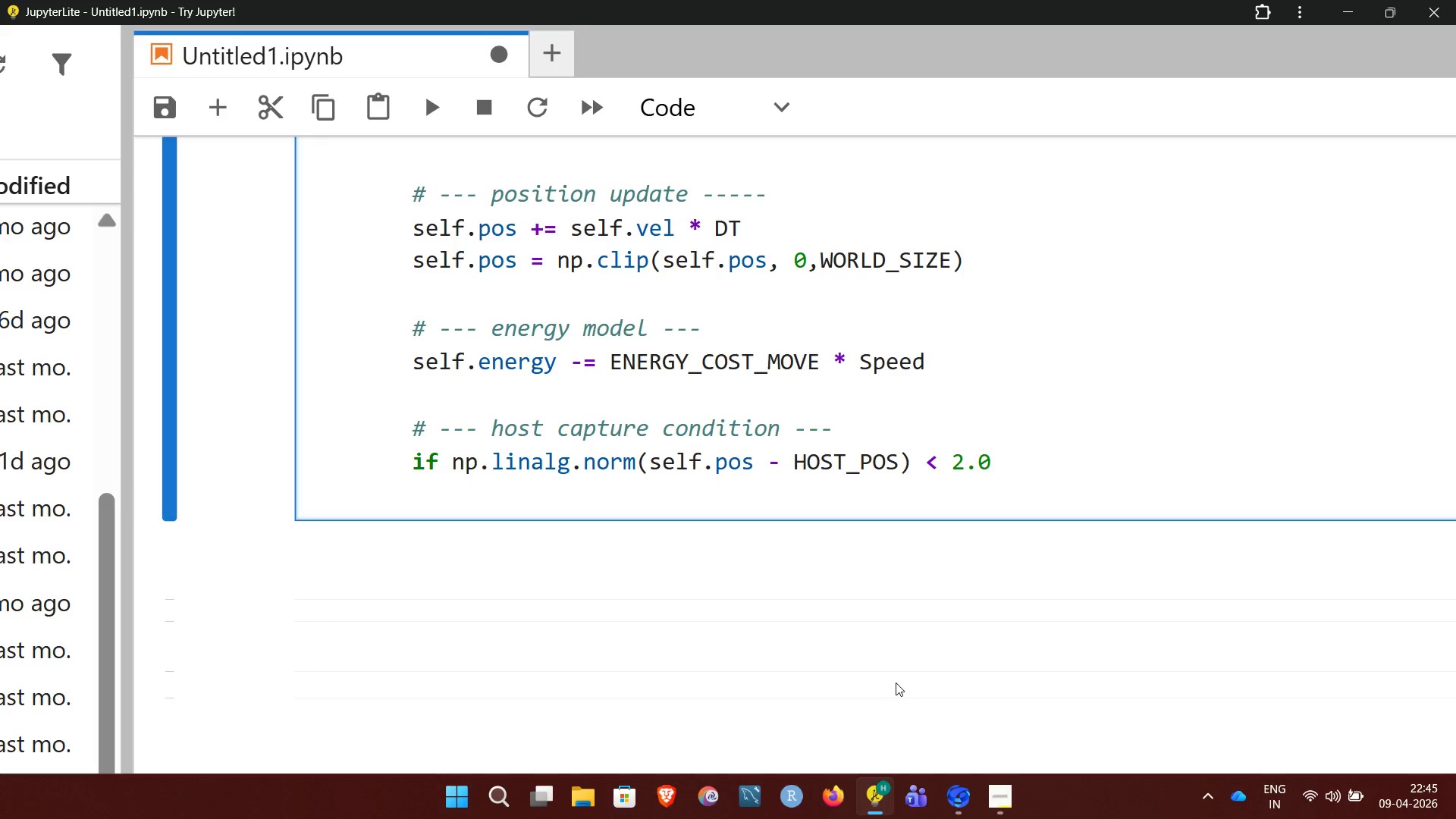 
key(Backspace)
key(Backspace)
type(self.)
 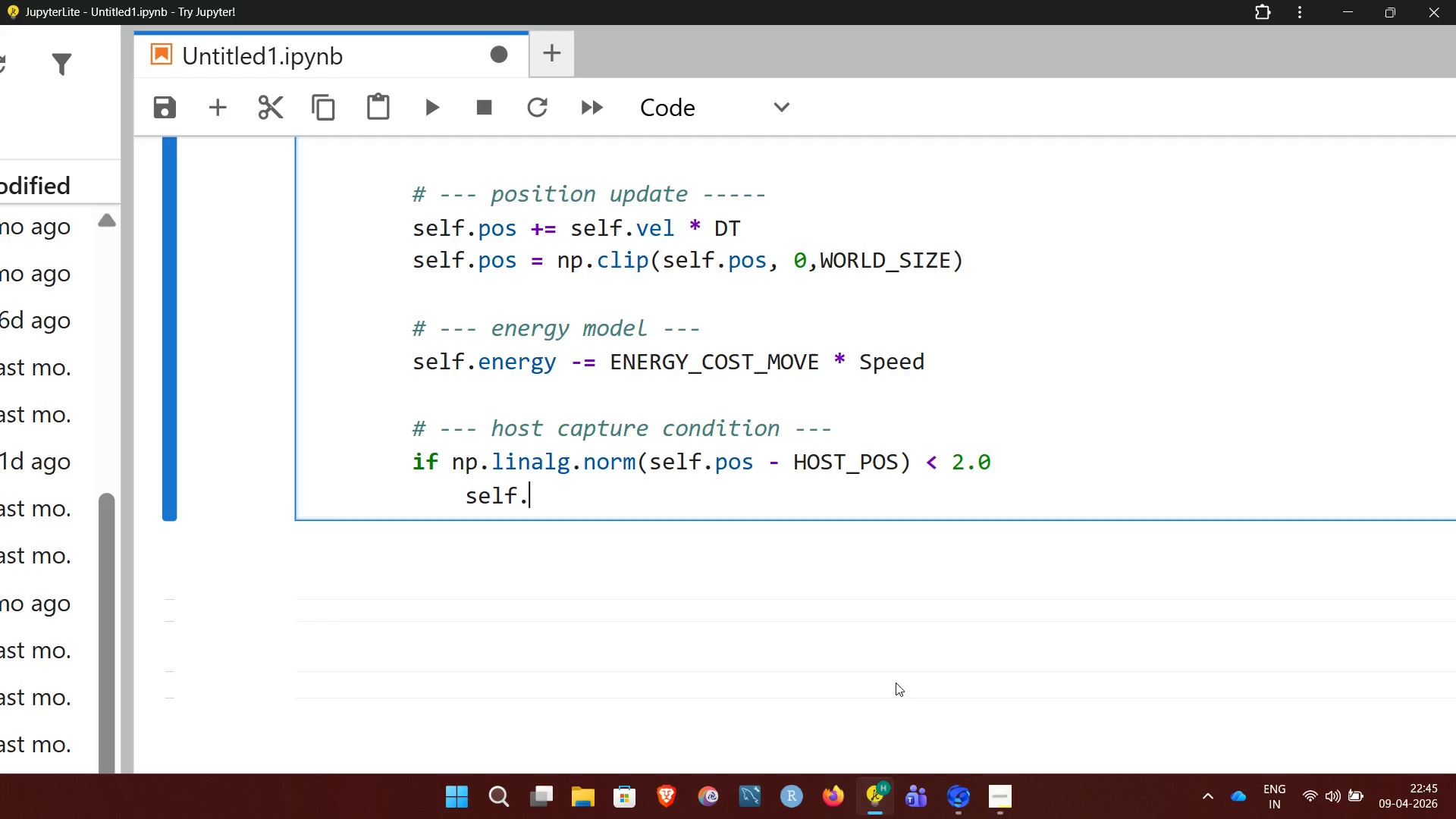 
type(found_host = tr)
 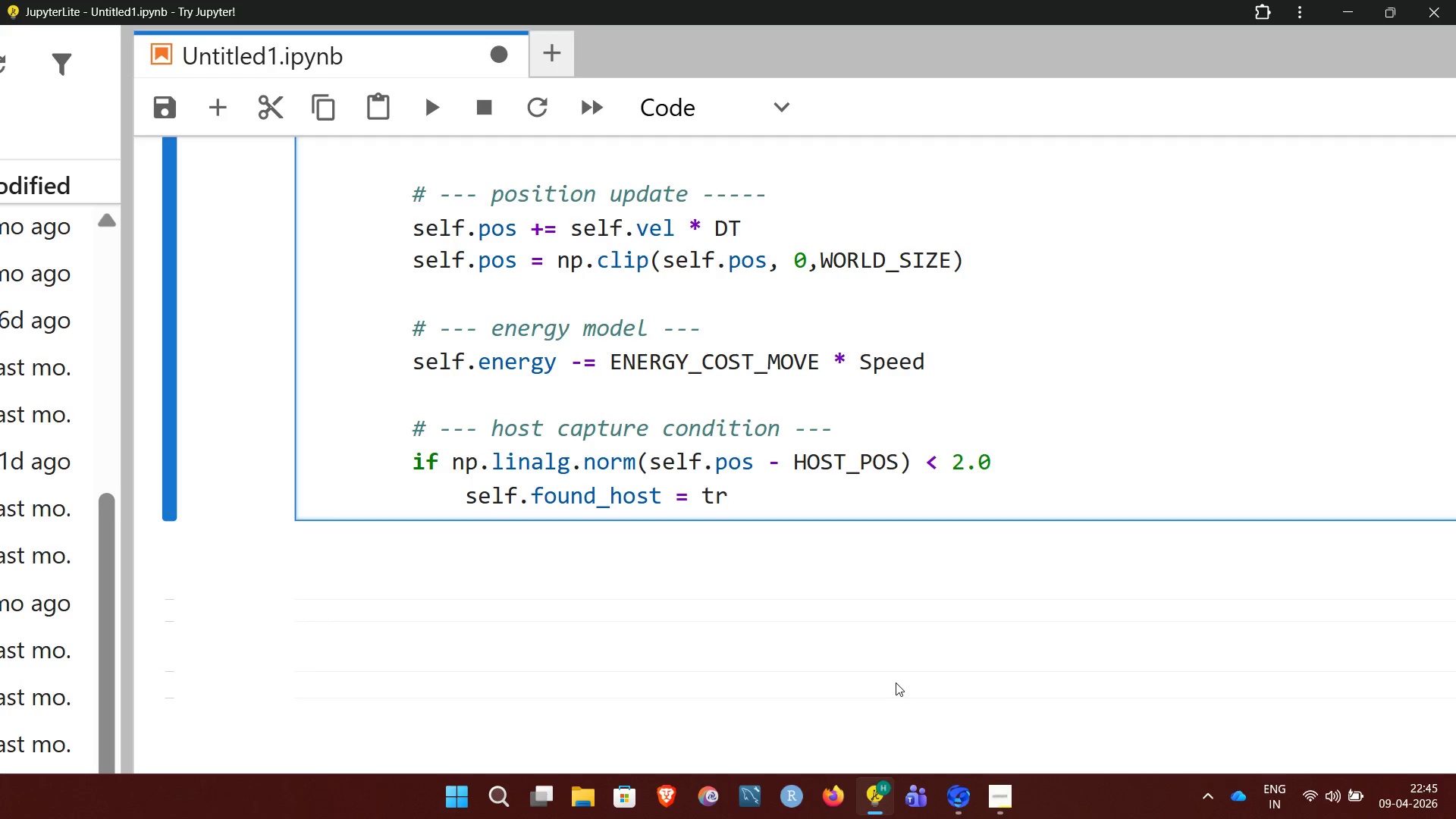 